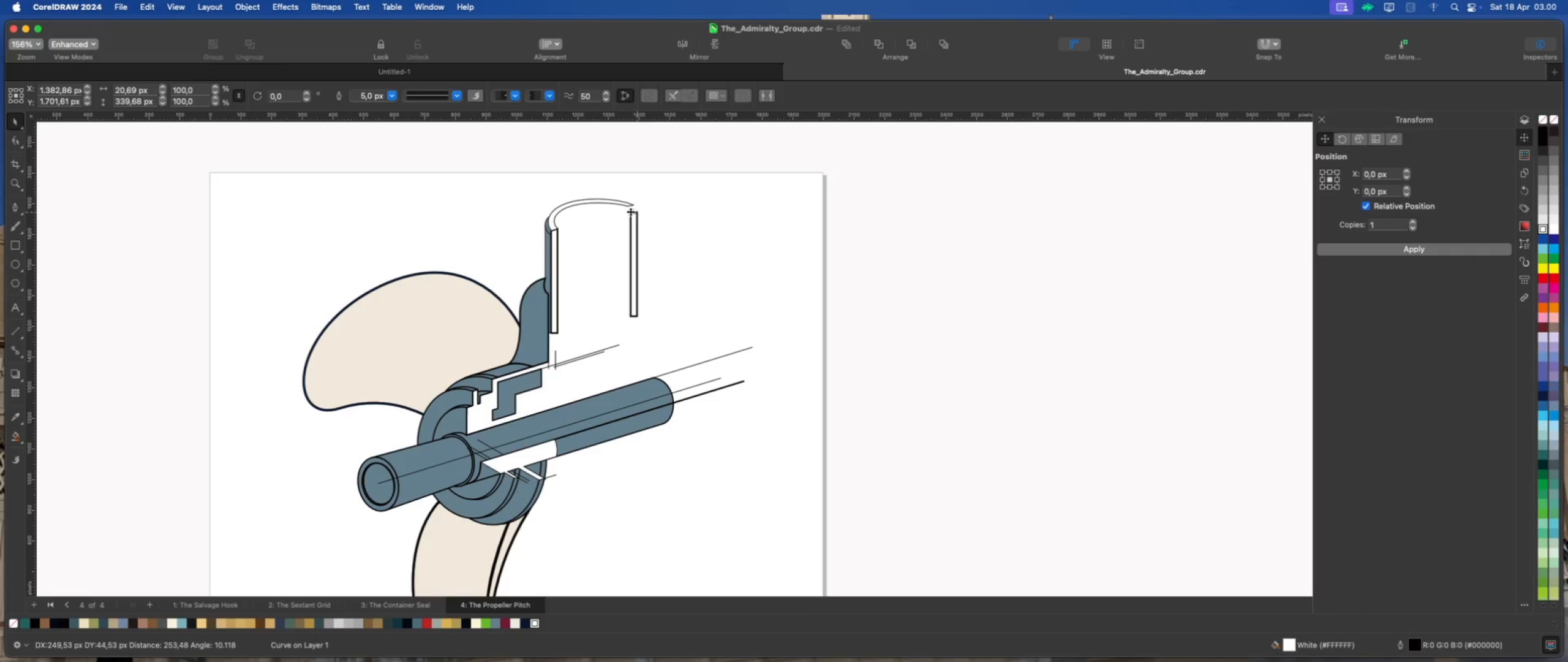 
scroll: coordinate [626, 211], scroll_direction: up, amount: 6.0
 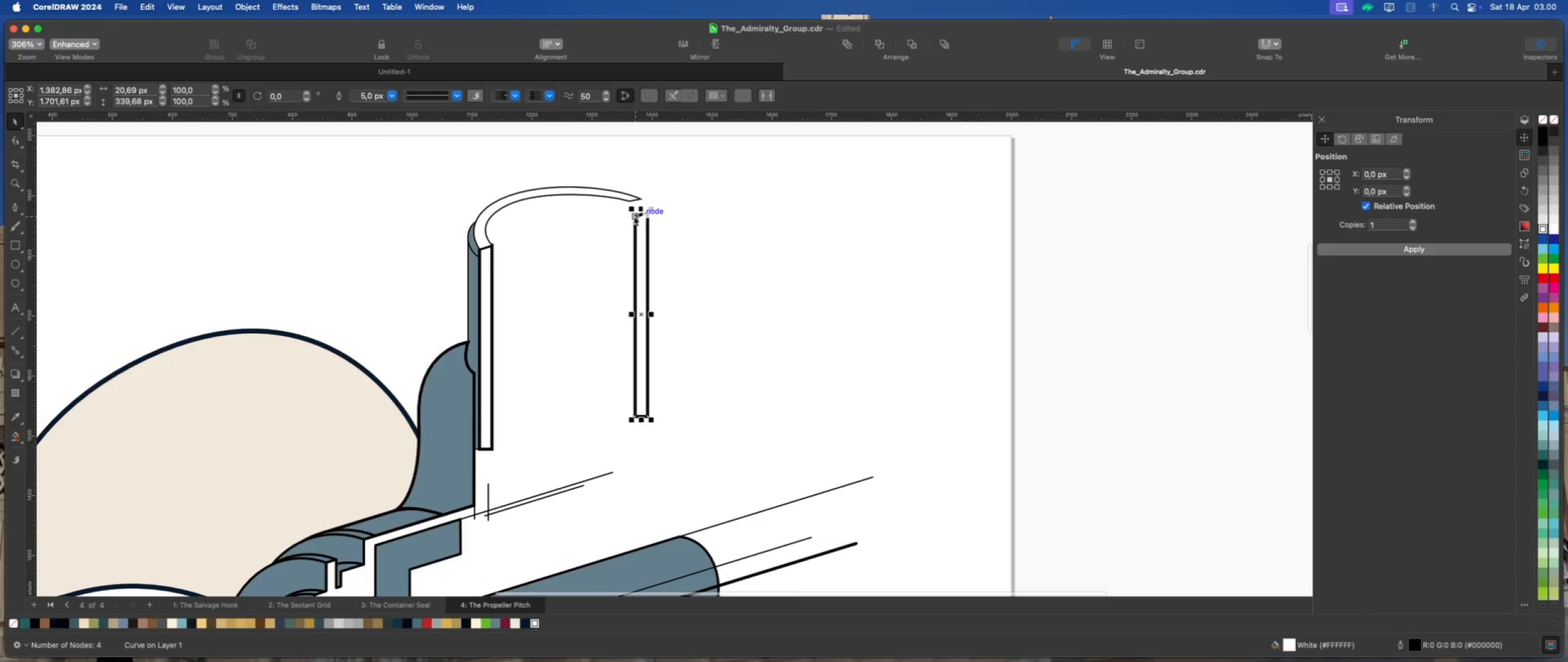 
left_click_drag(start_coordinate=[634, 216], to_coordinate=[630, 204])
 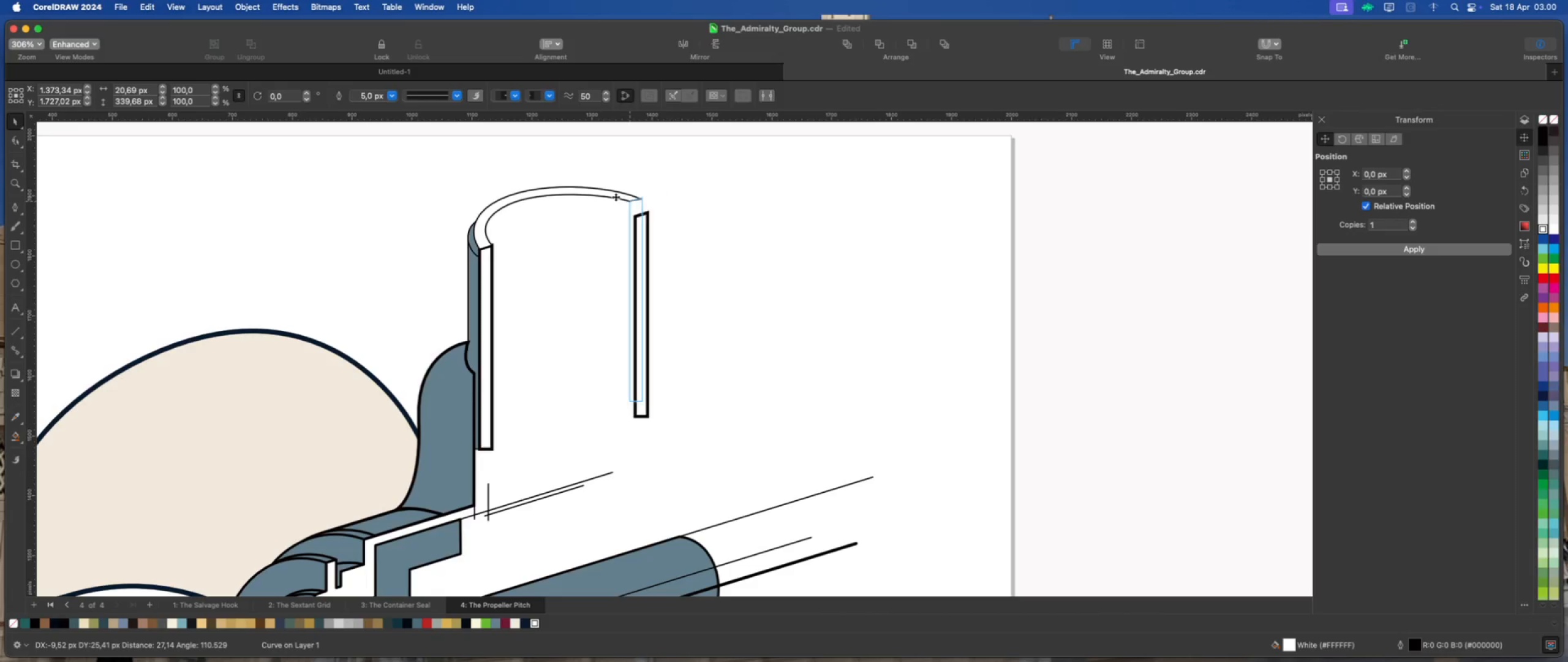 
left_click([612, 196])
 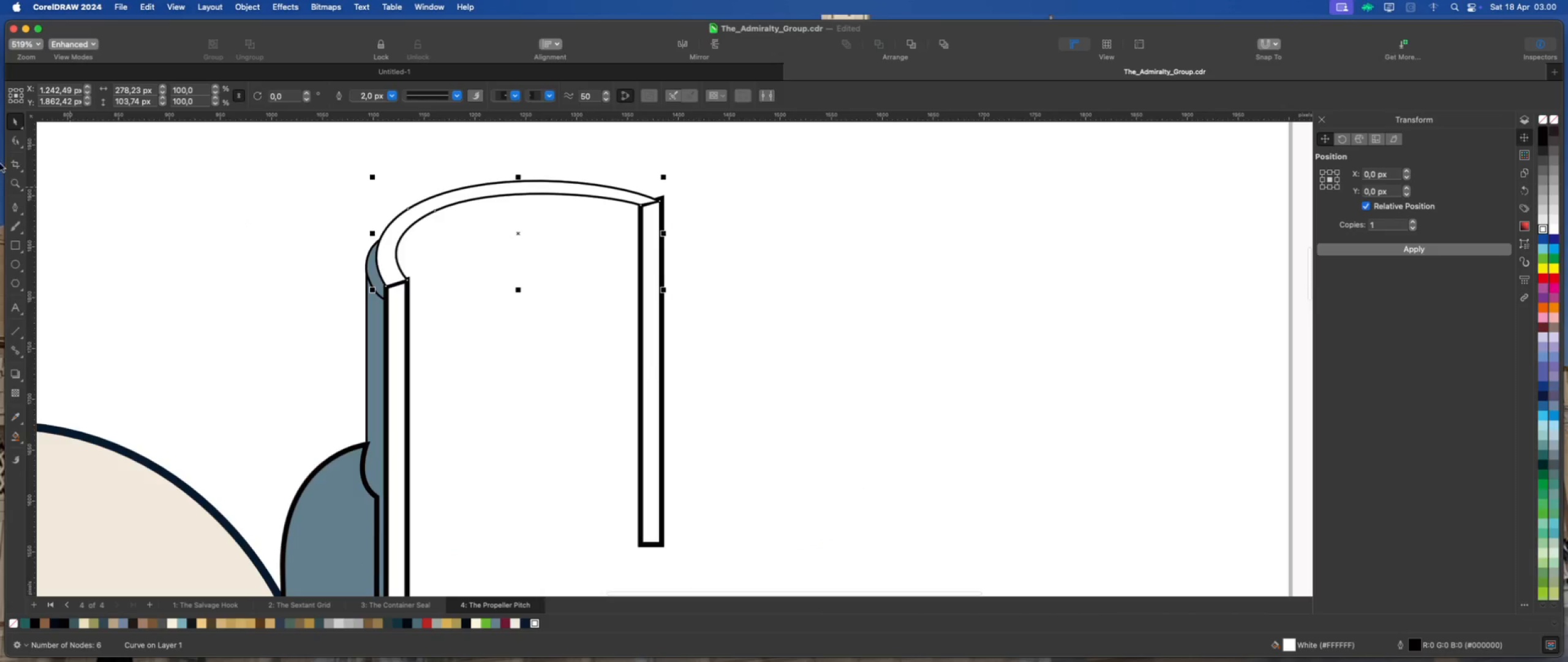 
scroll: coordinate [613, 196], scroll_direction: up, amount: 3.0
 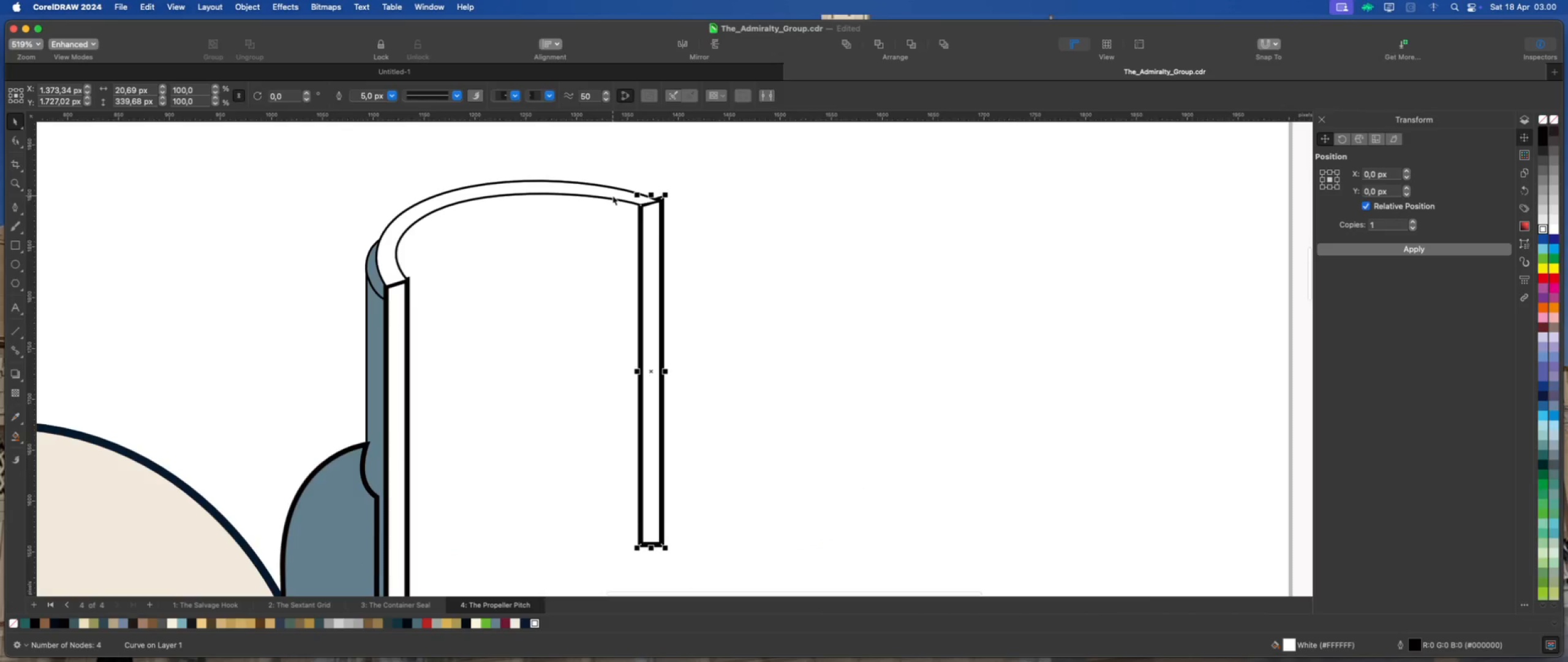 
left_click([13, 136])
 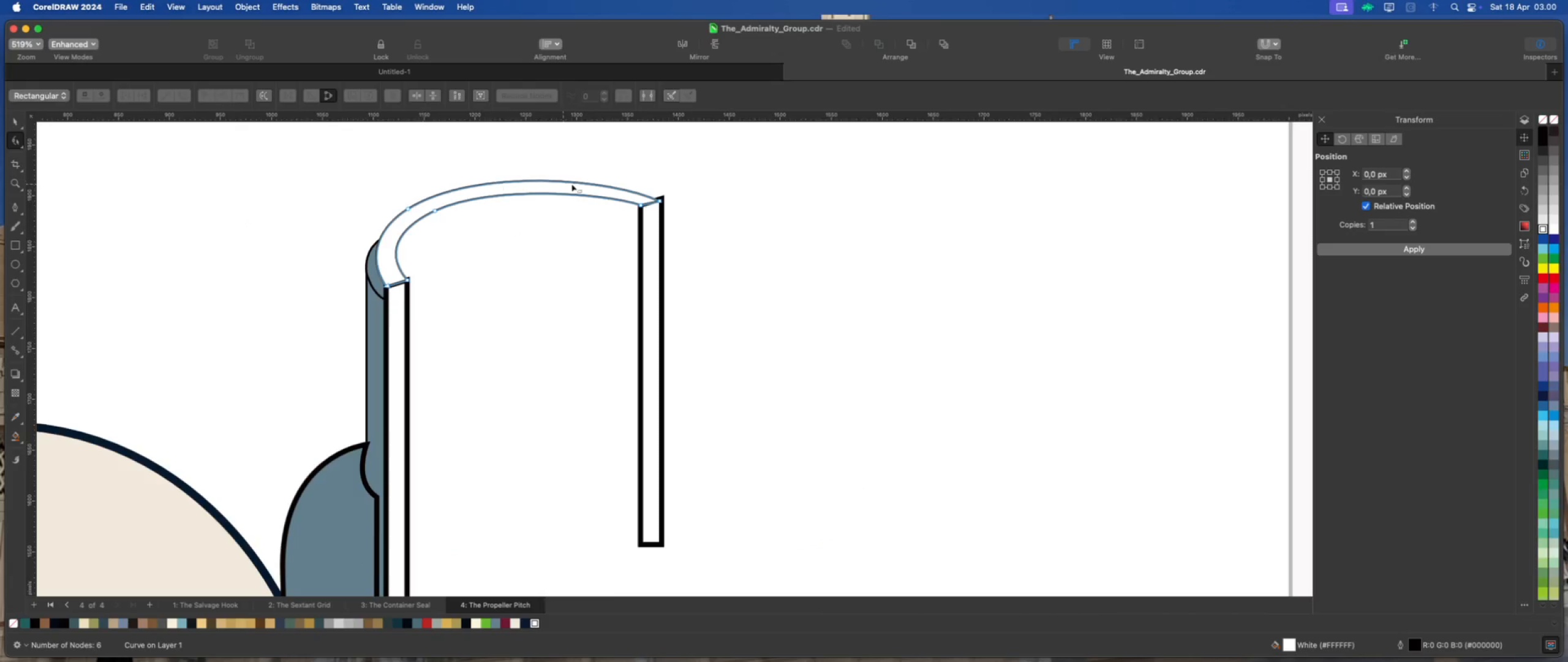 
scroll: coordinate [627, 186], scroll_direction: up, amount: 2.0
 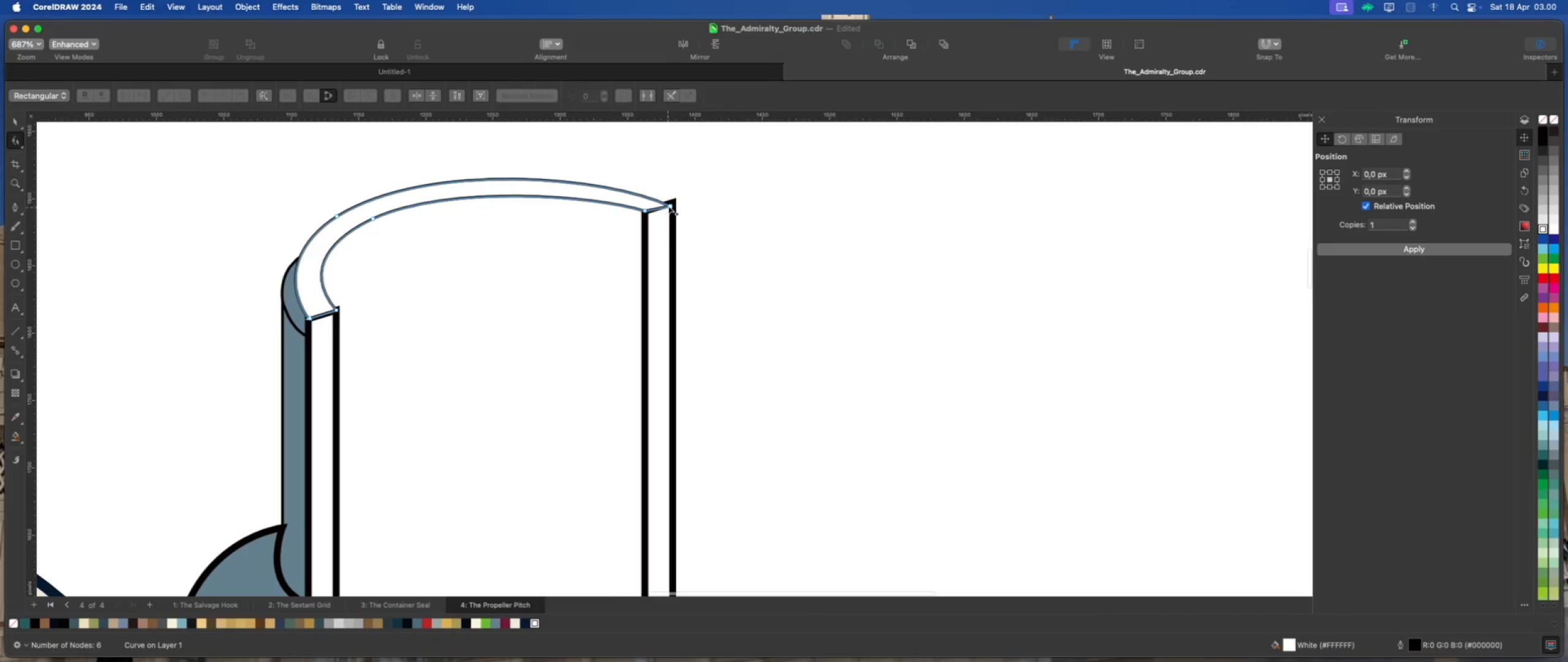 
left_click_drag(start_coordinate=[669, 205], to_coordinate=[674, 200])
 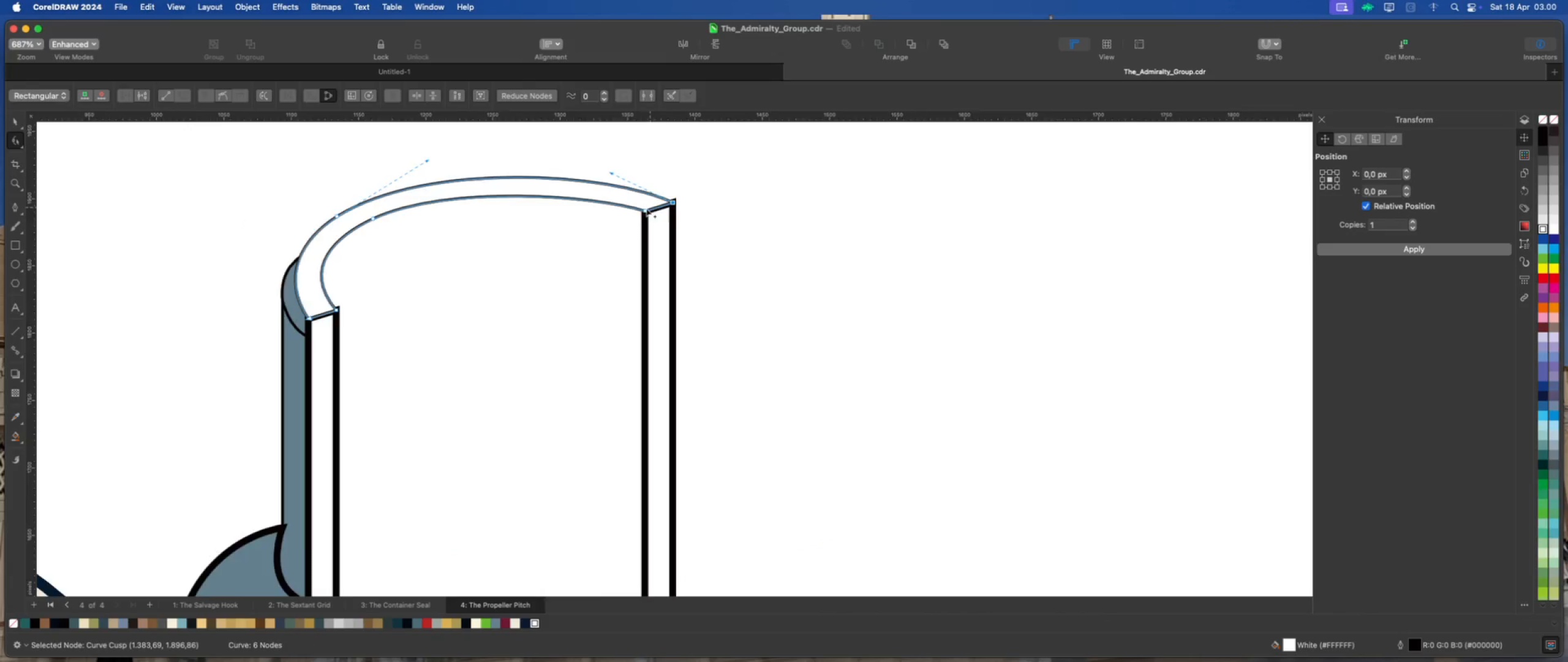 
scroll: coordinate [633, 211], scroll_direction: down, amount: 2.0
 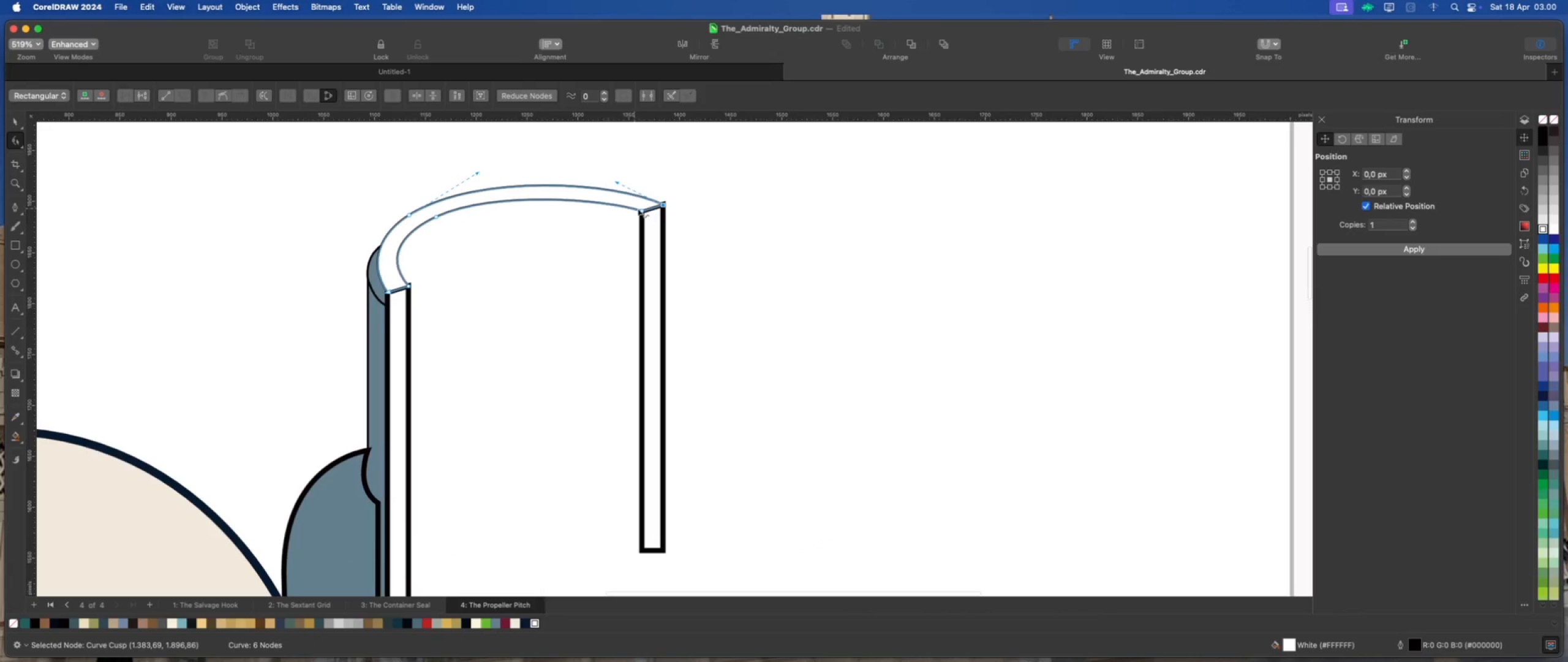 
left_click([638, 208])
 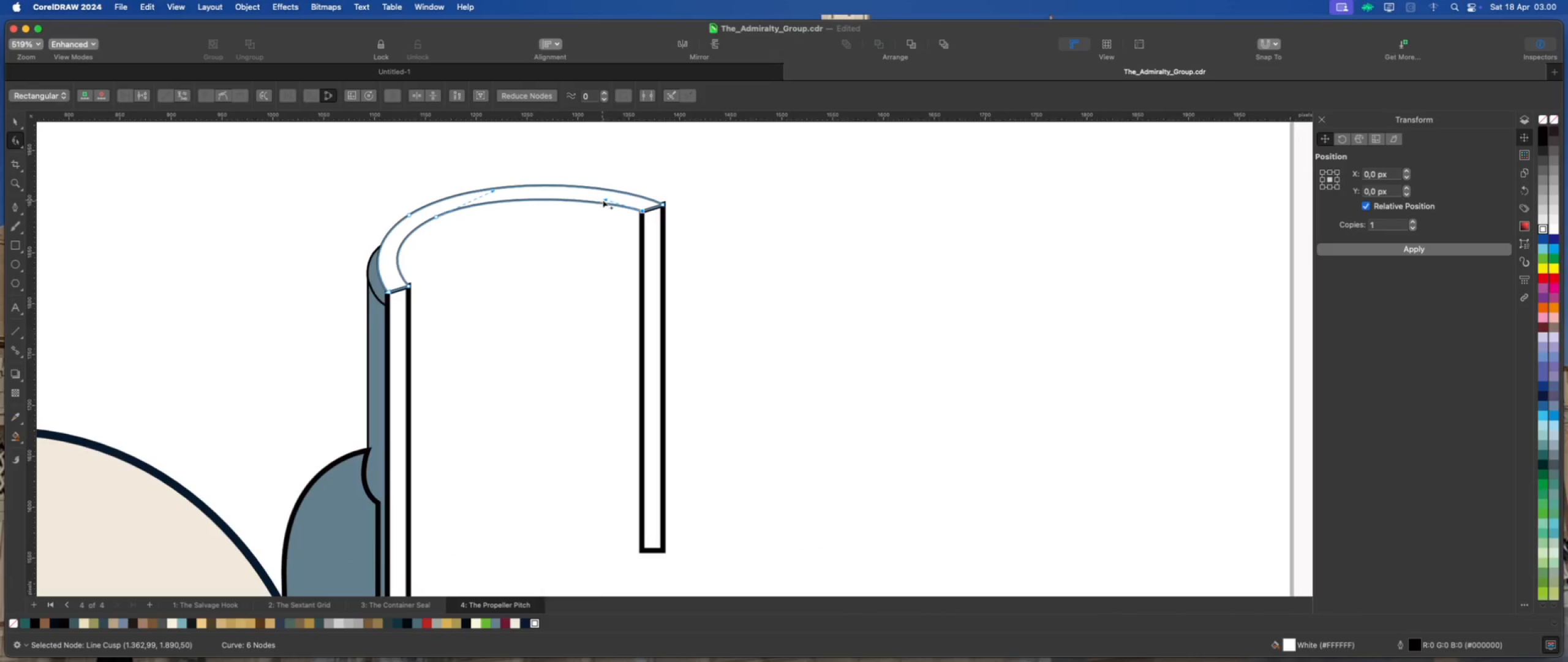 
left_click_drag(start_coordinate=[606, 199], to_coordinate=[609, 194])
 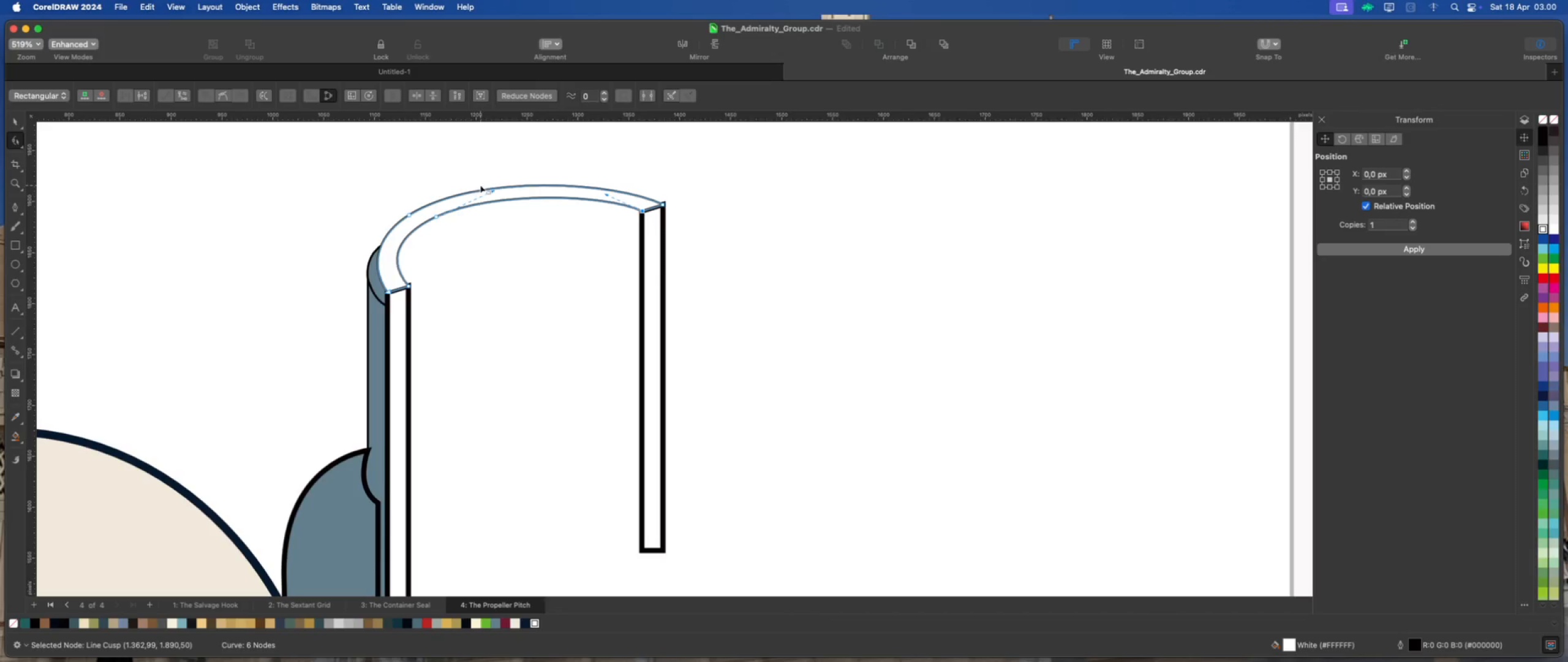 
left_click_drag(start_coordinate=[491, 190], to_coordinate=[497, 186])
 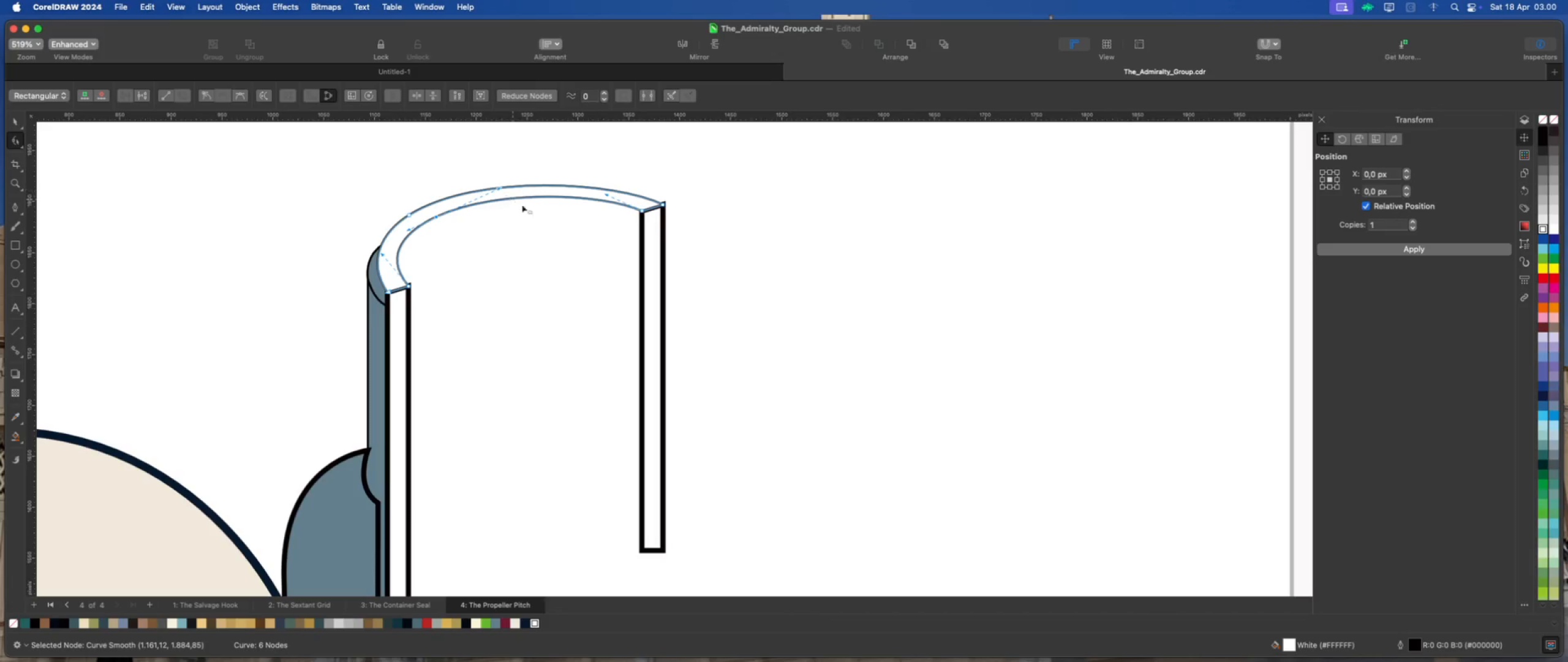 
scroll: coordinate [585, 230], scroll_direction: down, amount: 4.0
 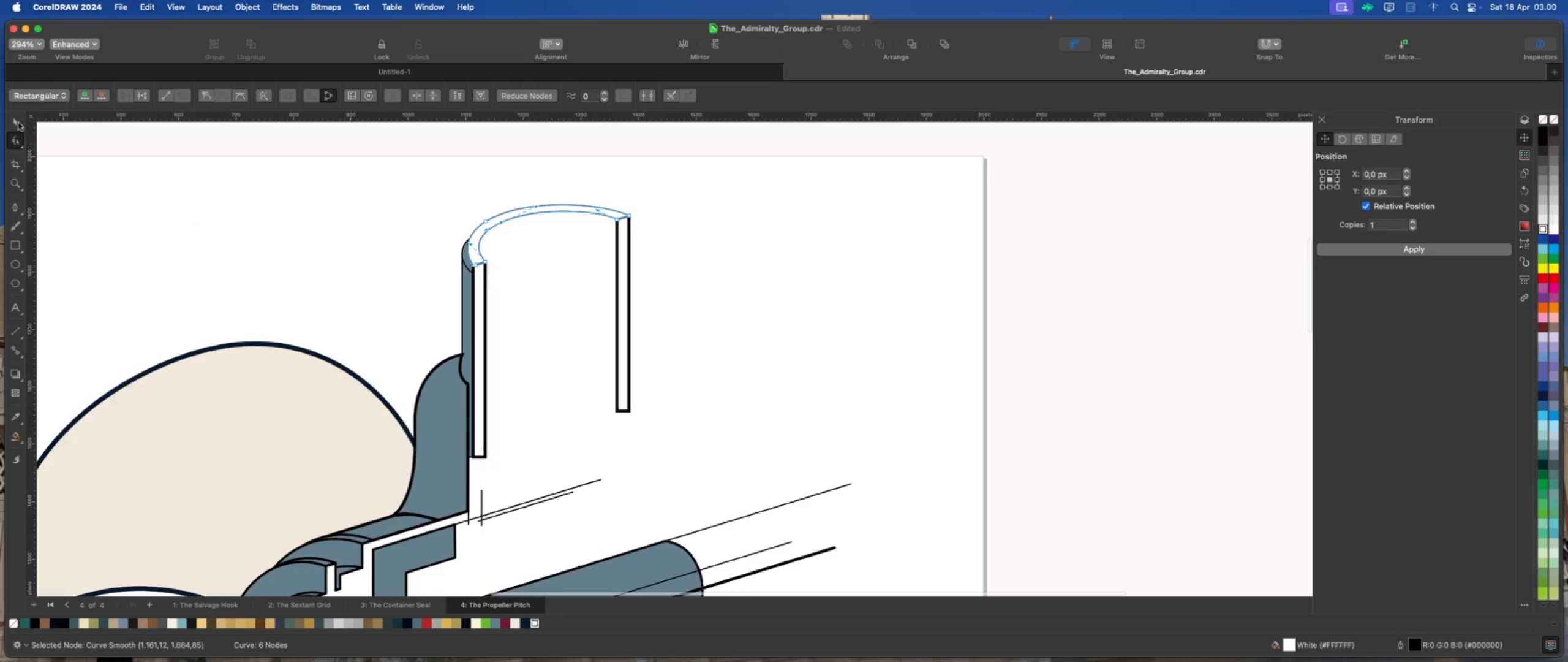 
double_click([238, 193])
 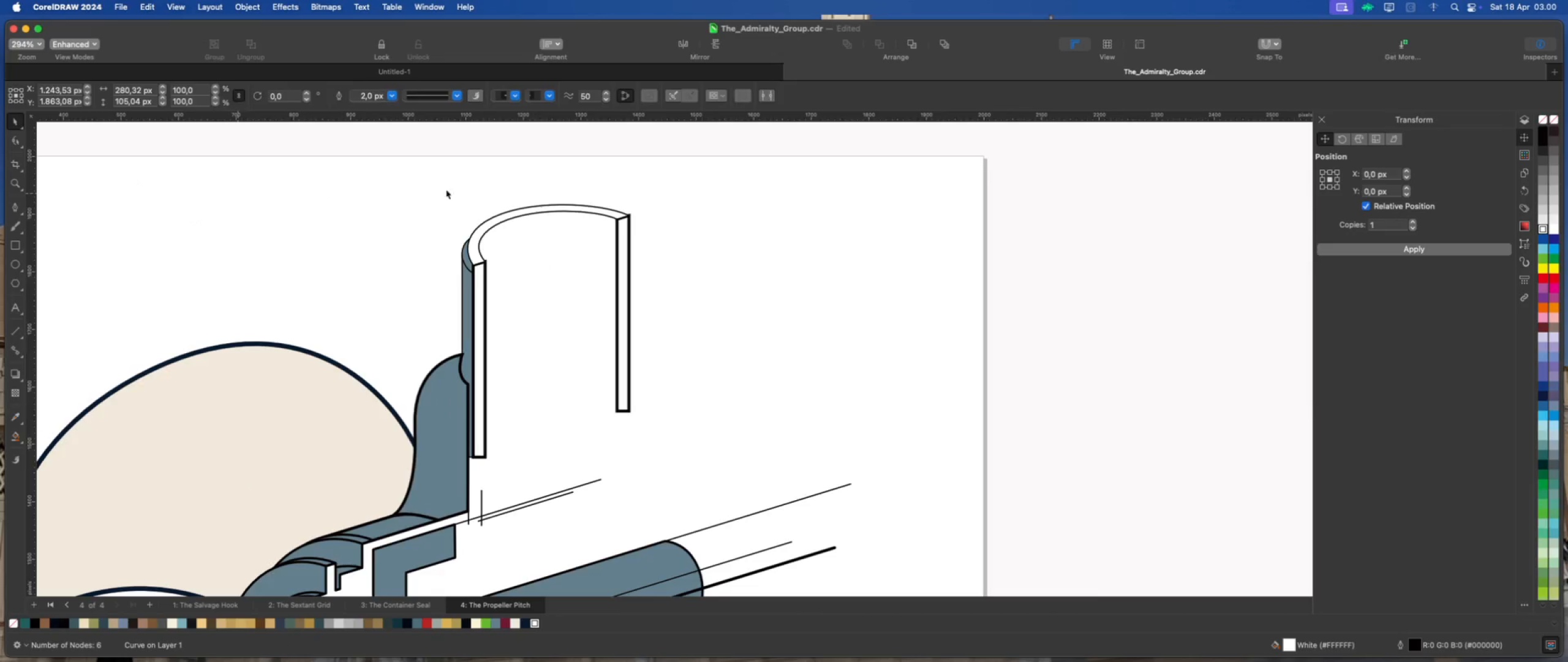 
scroll: coordinate [552, 198], scroll_direction: down, amount: 5.0
 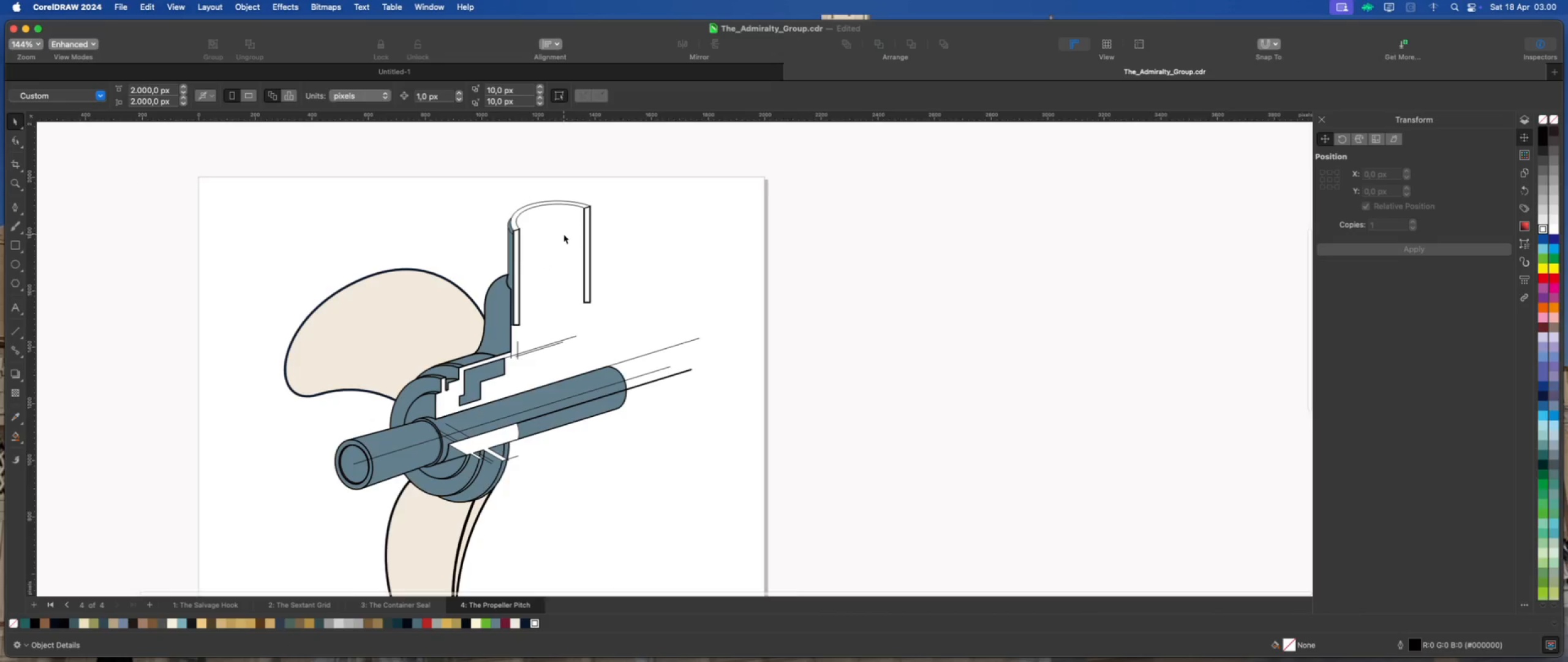 
scroll: coordinate [568, 314], scroll_direction: up, amount: 5.0
 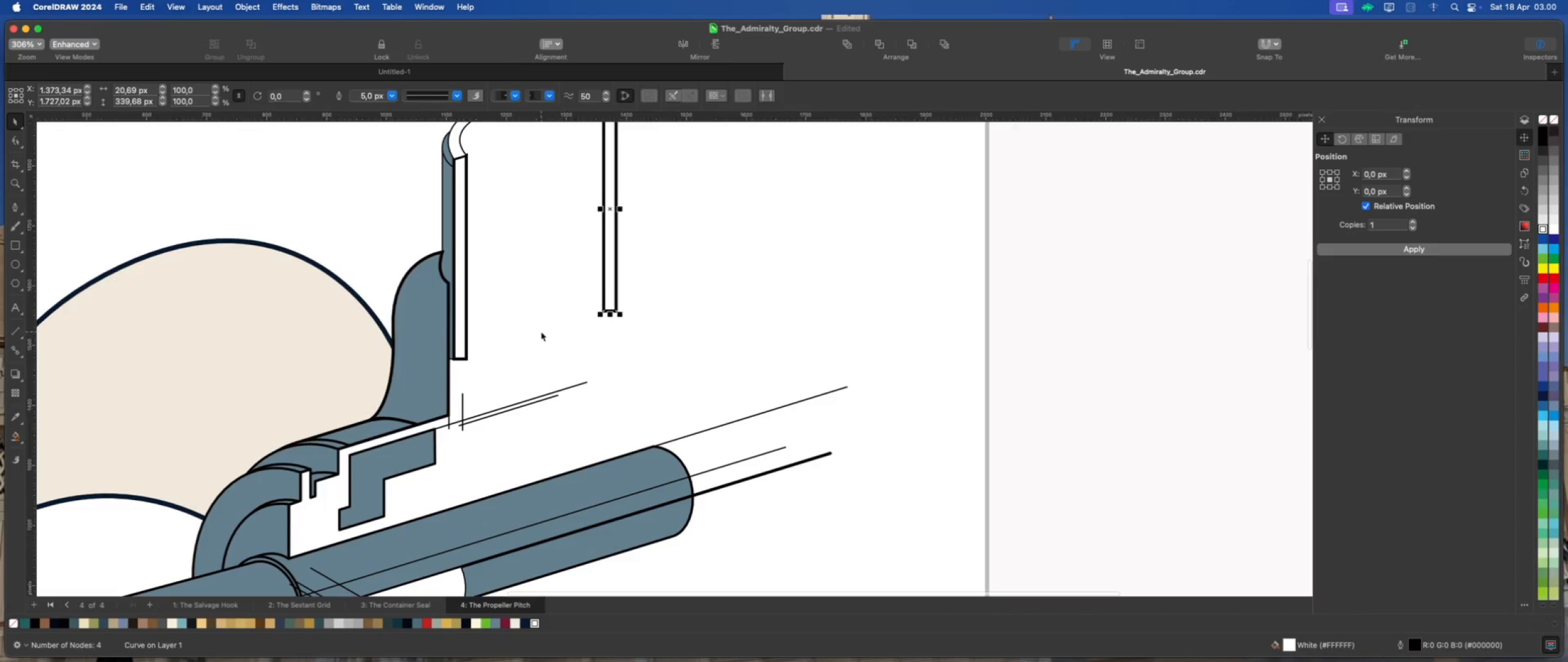 
left_click([541, 332])
 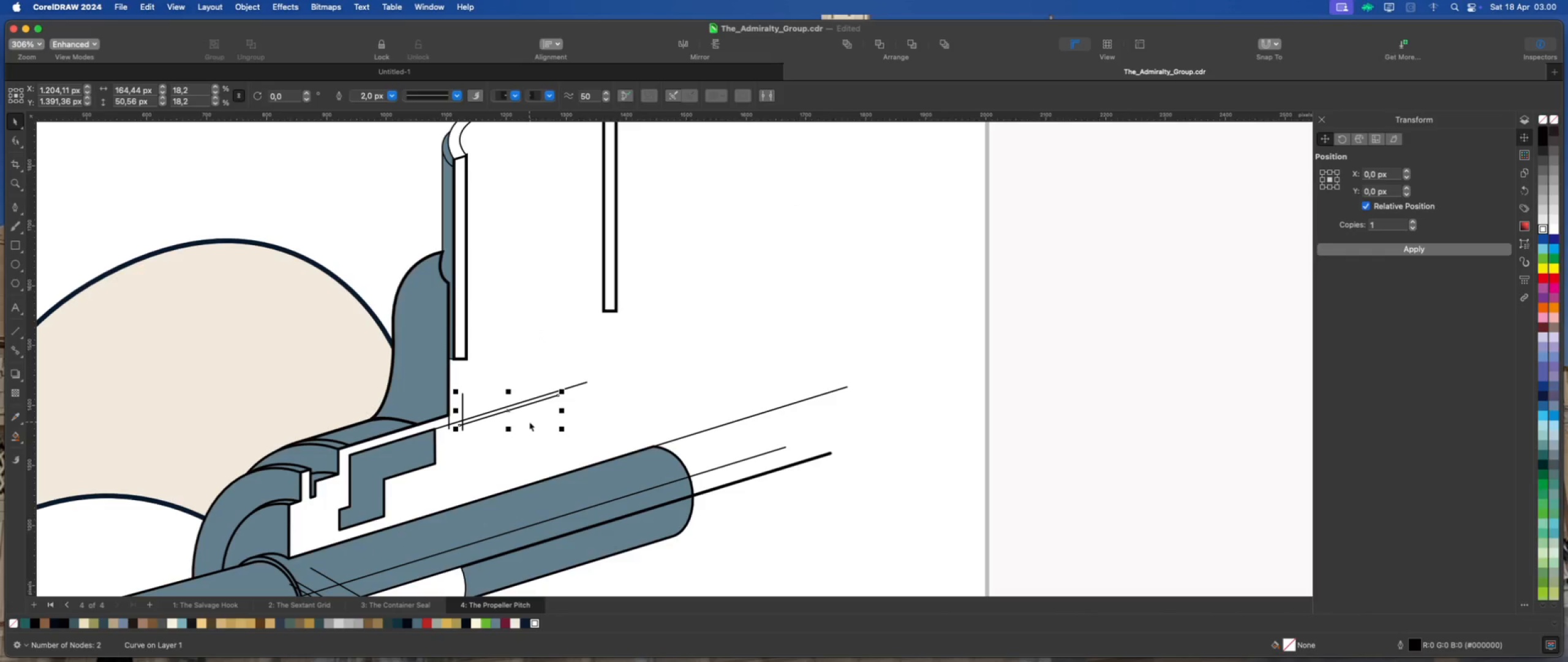 
left_click_drag(start_coordinate=[507, 409], to_coordinate=[523, 347])
 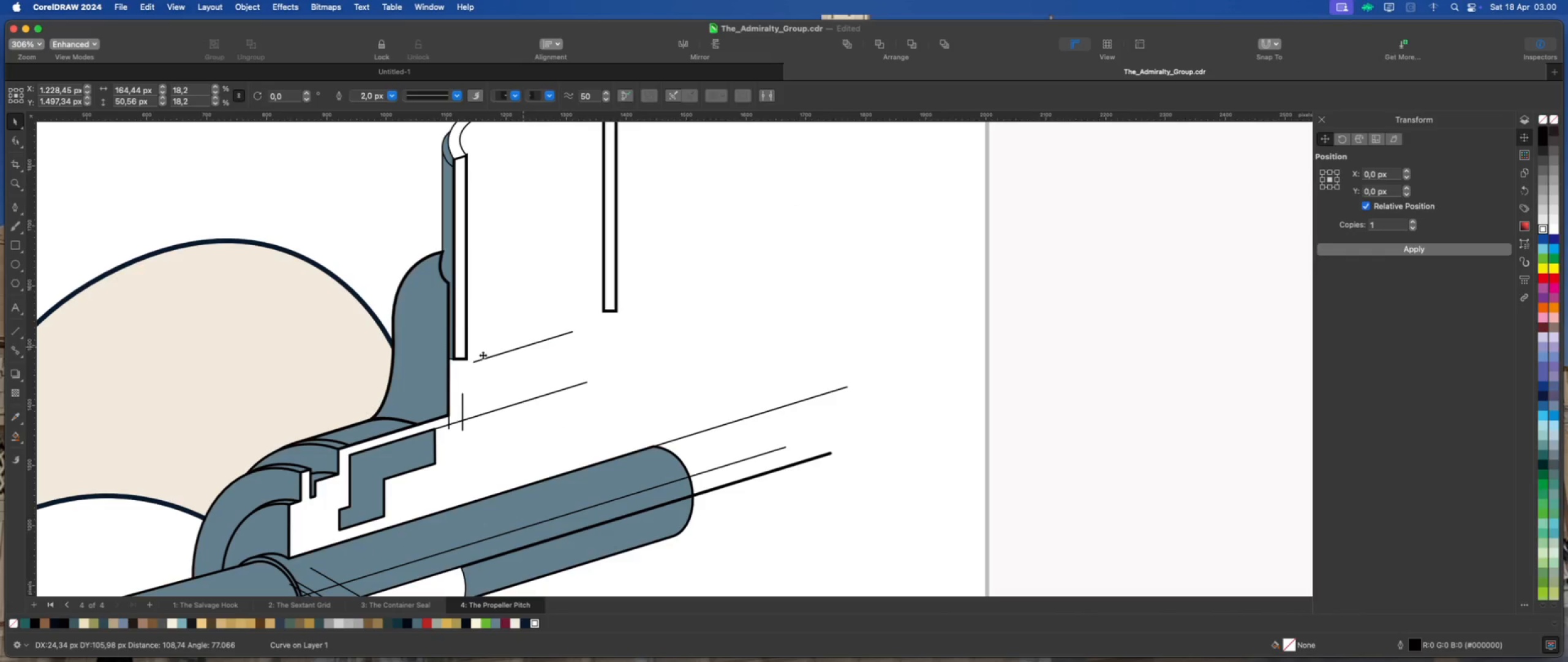 
scroll: coordinate [482, 355], scroll_direction: up, amount: 5.0
 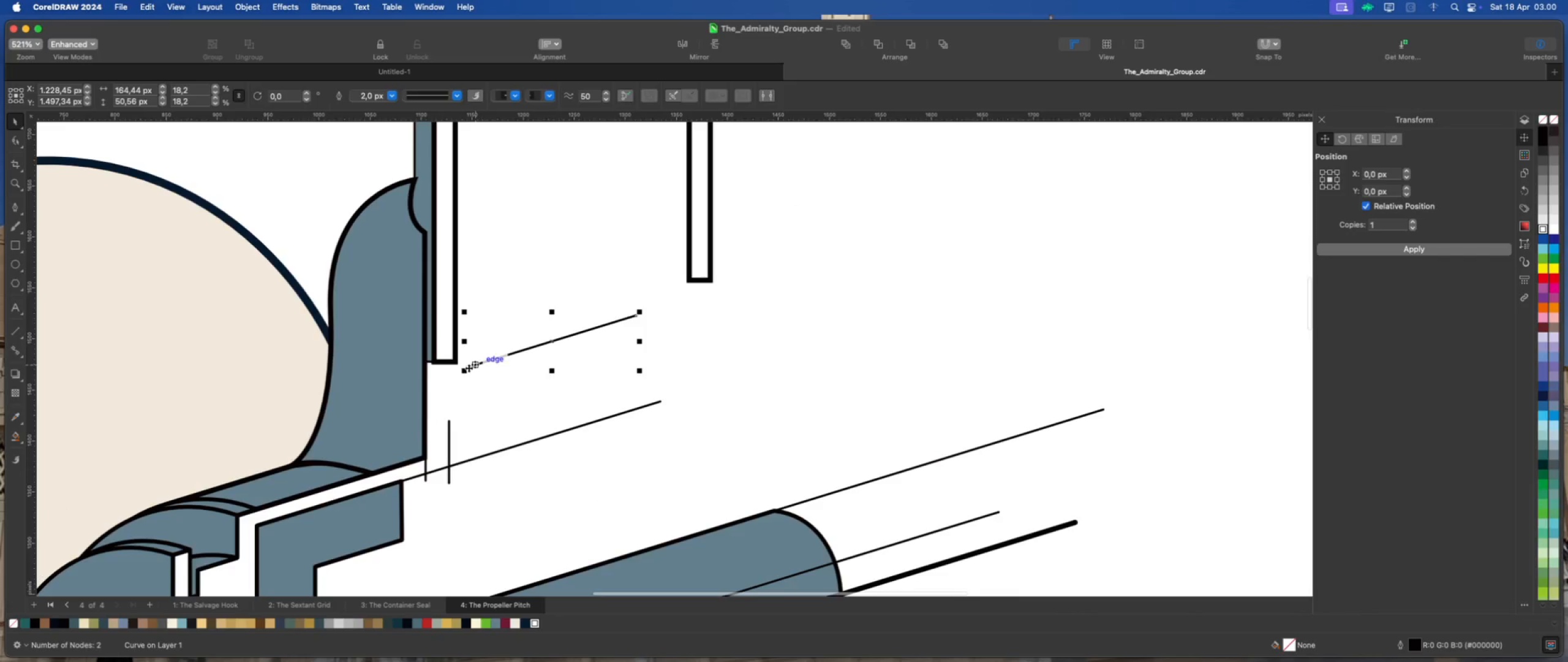 
left_click_drag(start_coordinate=[469, 367], to_coordinate=[435, 362])
 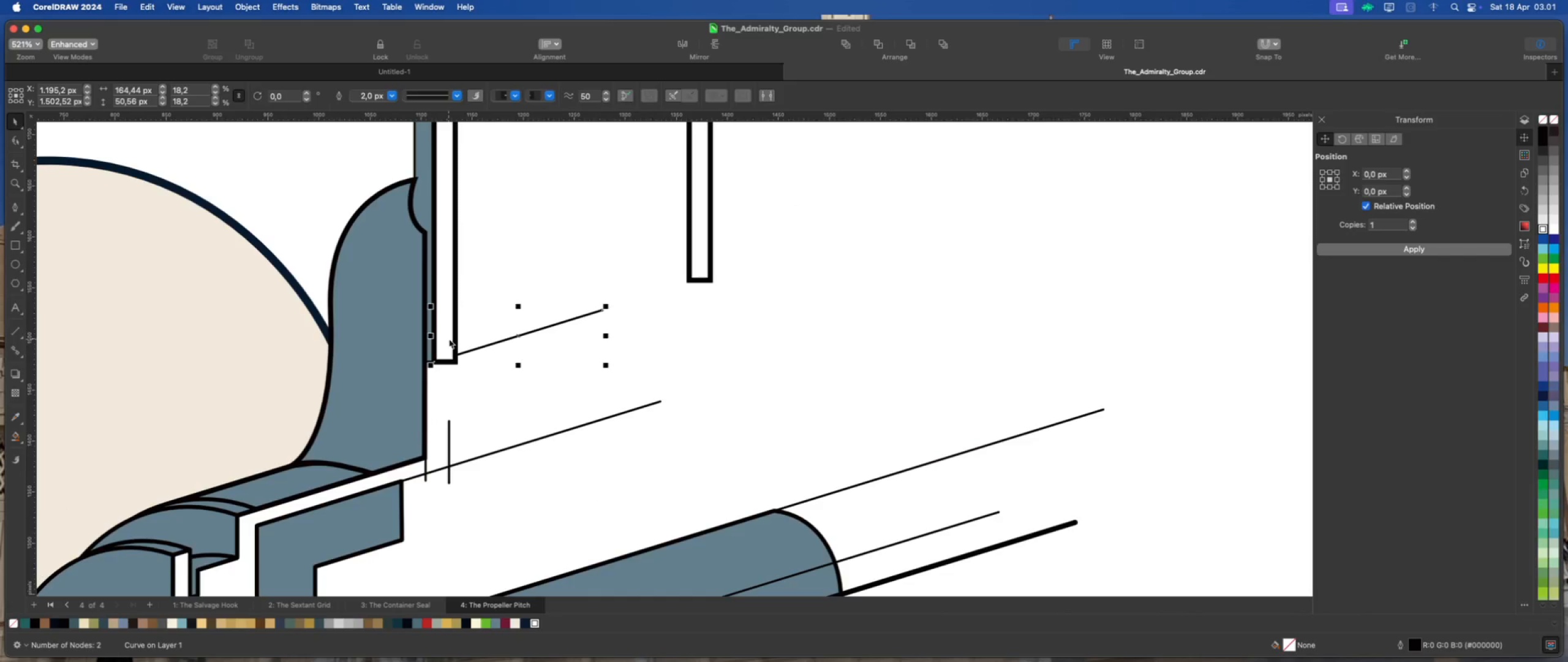 
left_click([448, 339])
 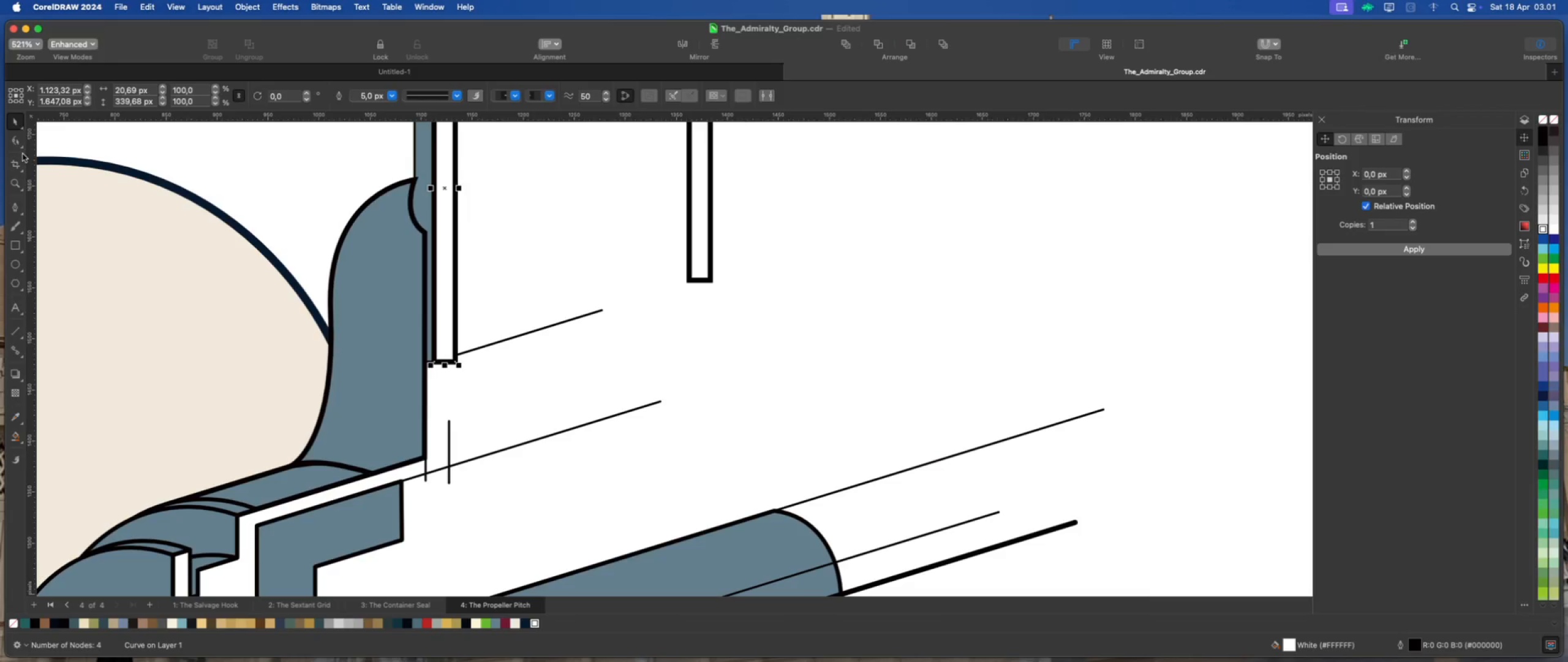 
left_click([17, 143])
 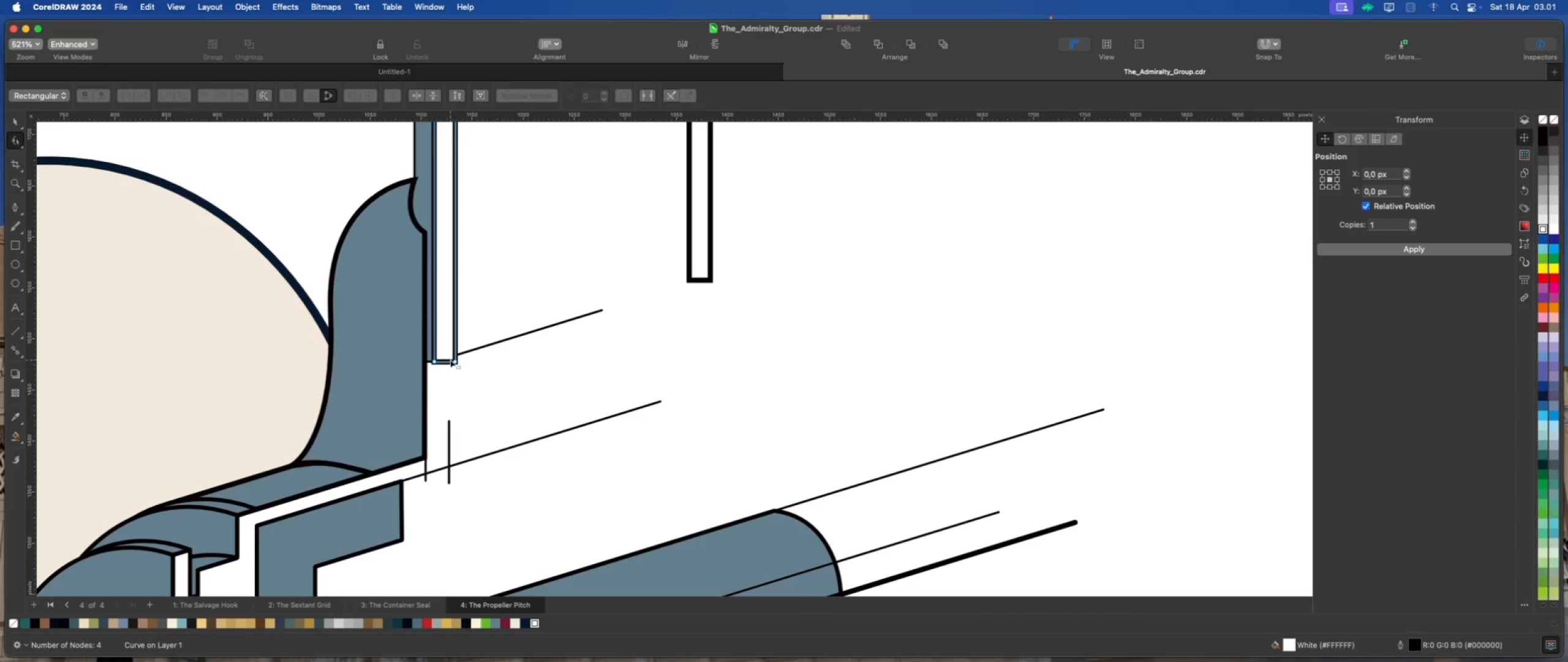 
left_click_drag(start_coordinate=[453, 360], to_coordinate=[454, 354])
 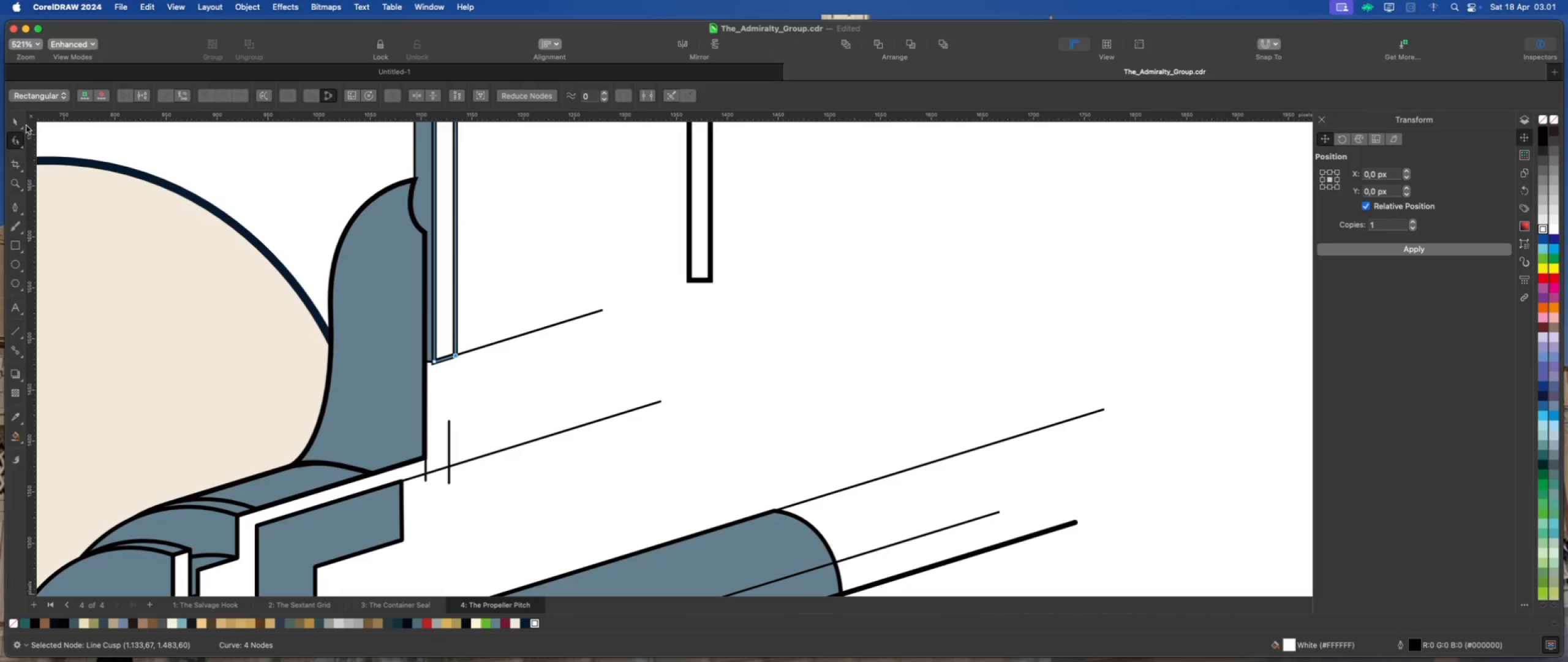 
left_click([16, 121])
 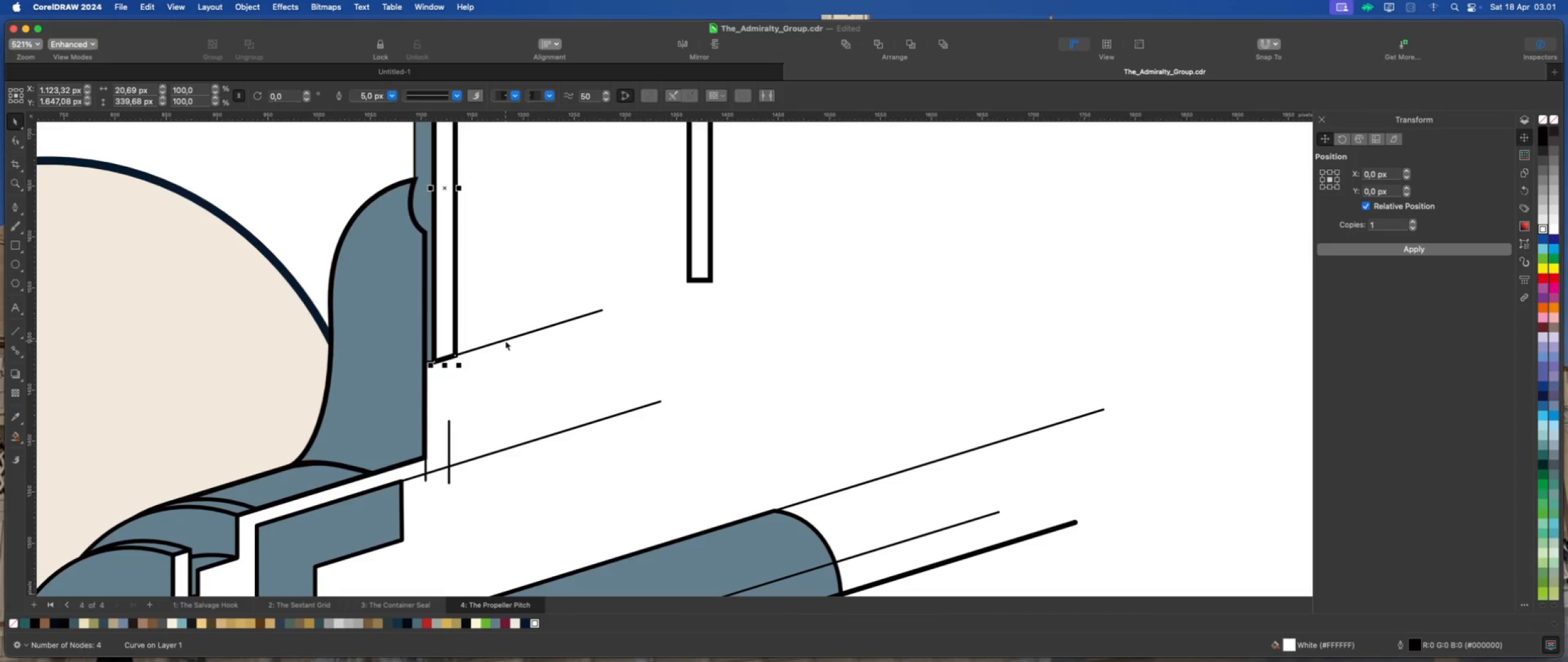 
left_click([506, 338])
 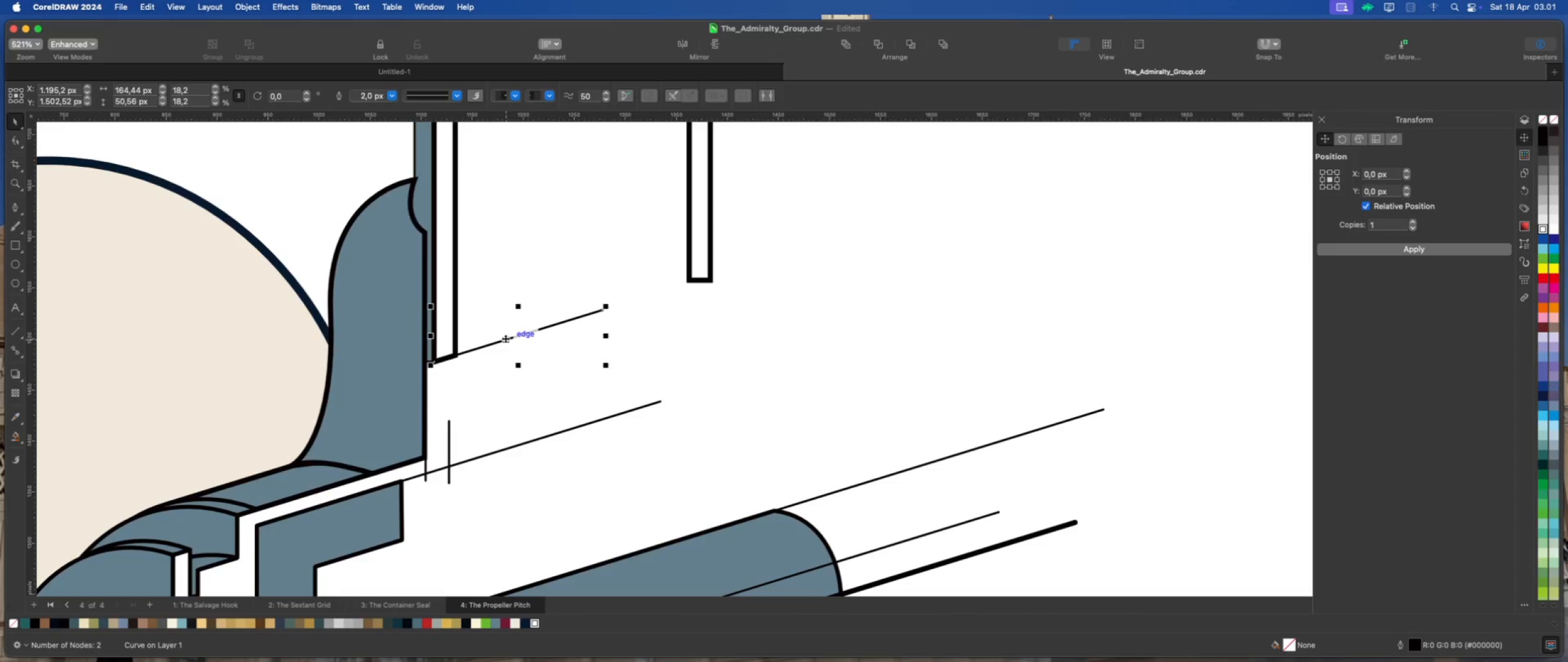 
left_click_drag(start_coordinate=[505, 338], to_coordinate=[749, 298])
 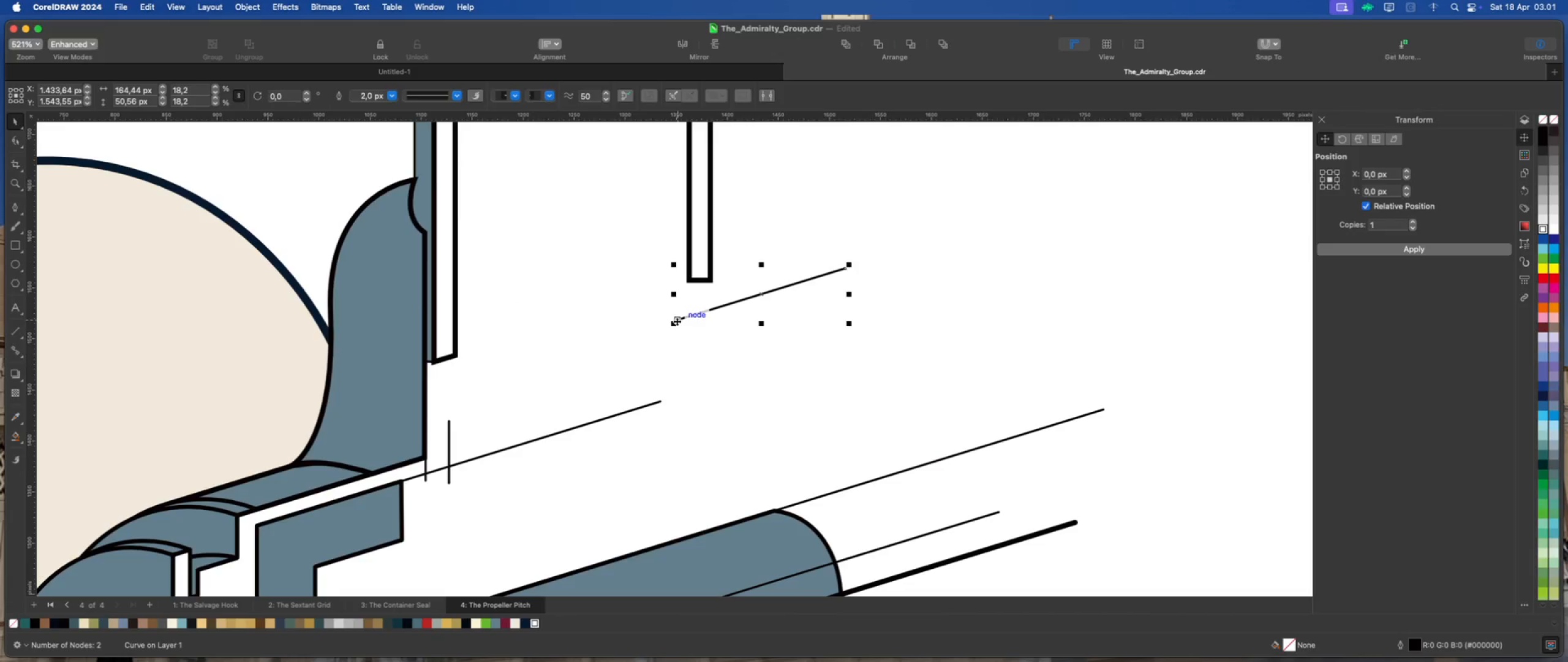 
left_click_drag(start_coordinate=[677, 321], to_coordinate=[435, 361])
 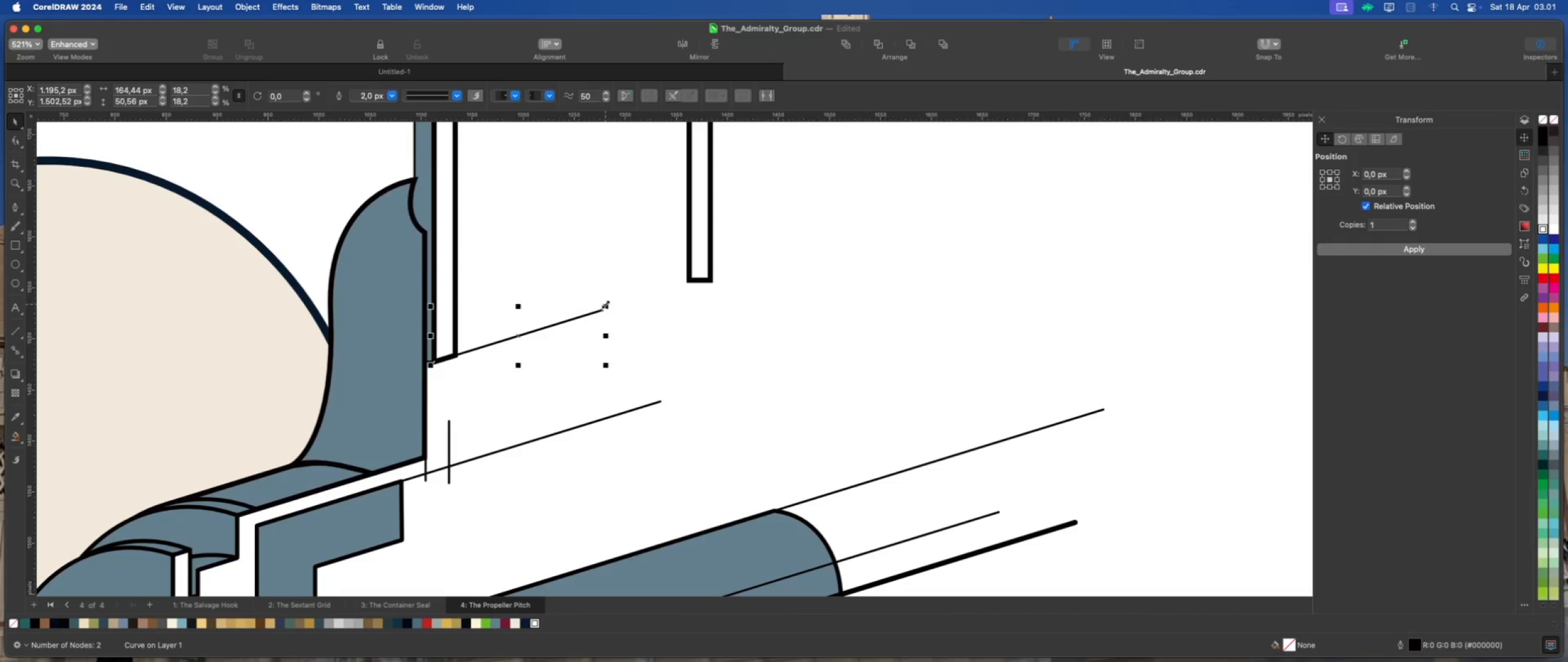 
left_click_drag(start_coordinate=[605, 304], to_coordinate=[814, 234])
 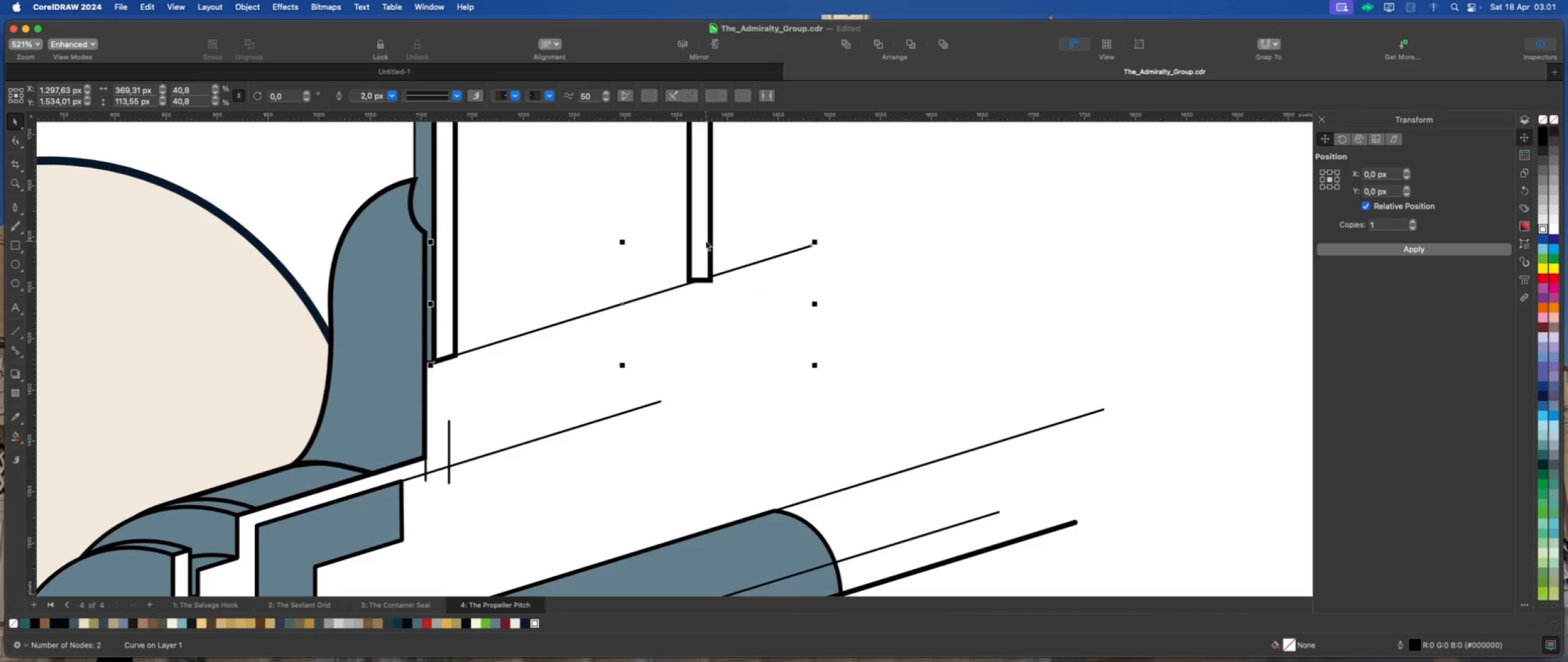 
left_click([706, 241])
 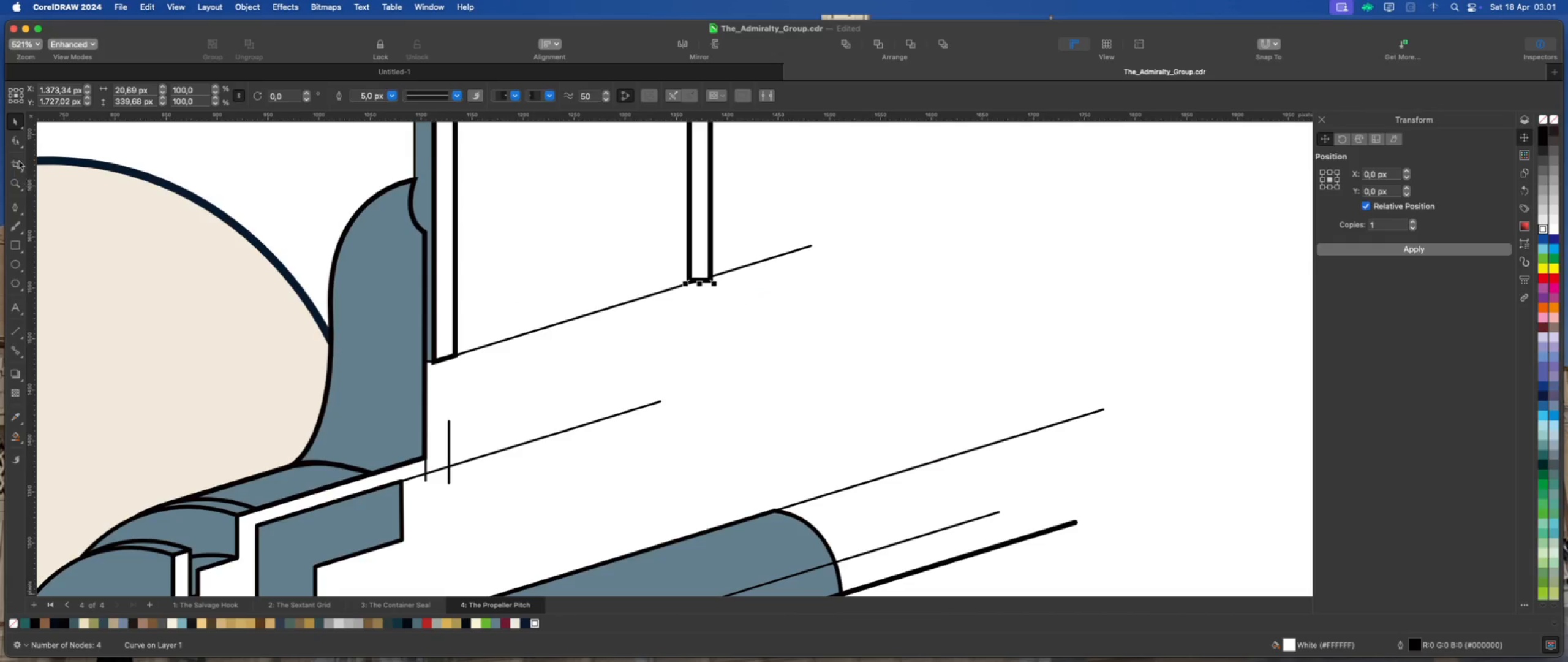 
left_click([20, 145])
 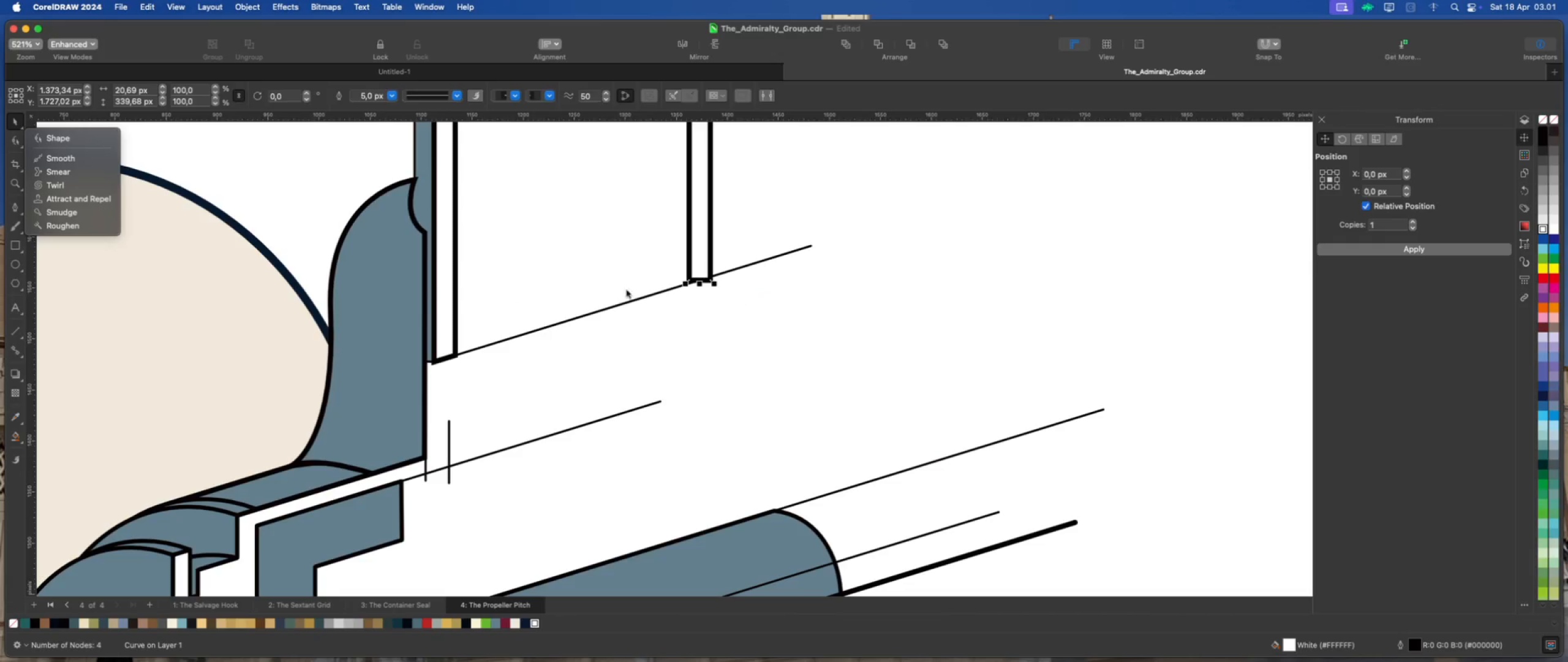 
scroll: coordinate [706, 284], scroll_direction: up, amount: 12.0
 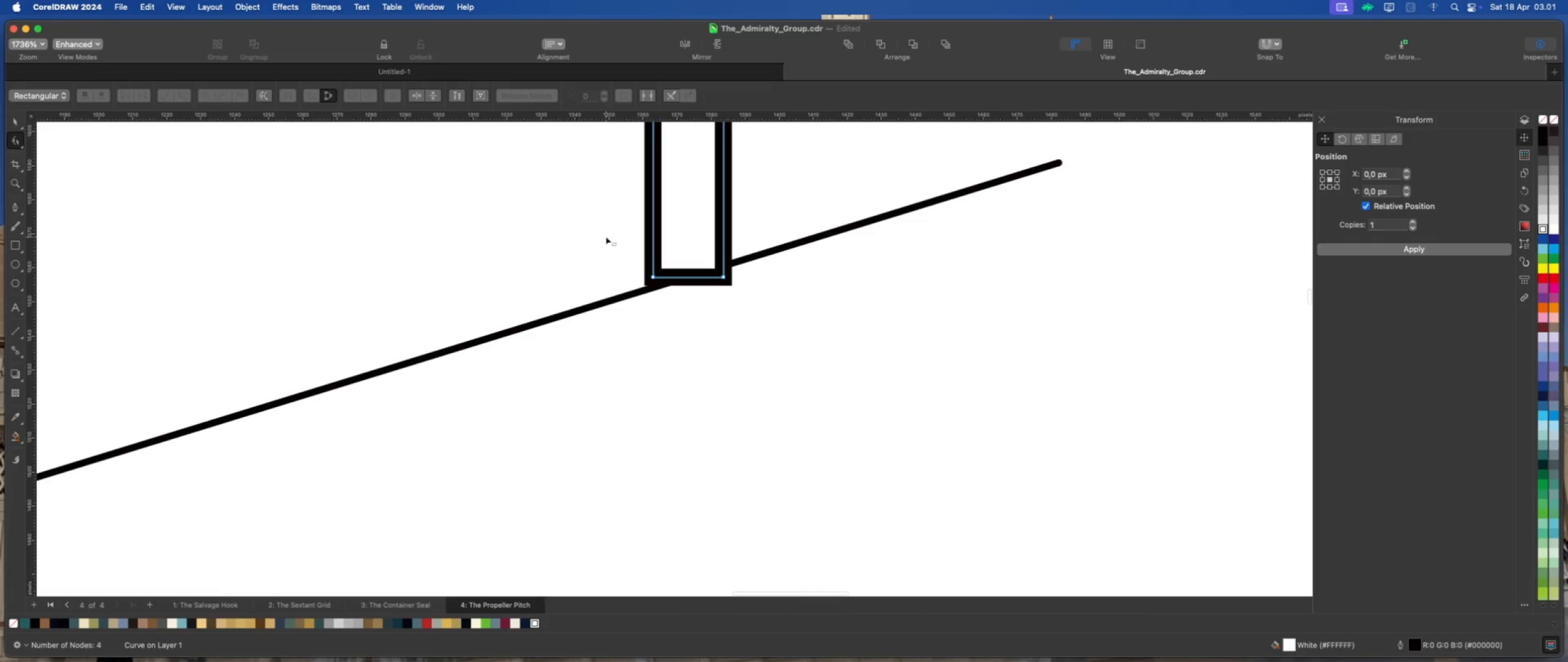 
left_click_drag(start_coordinate=[606, 237], to_coordinate=[769, 300])
 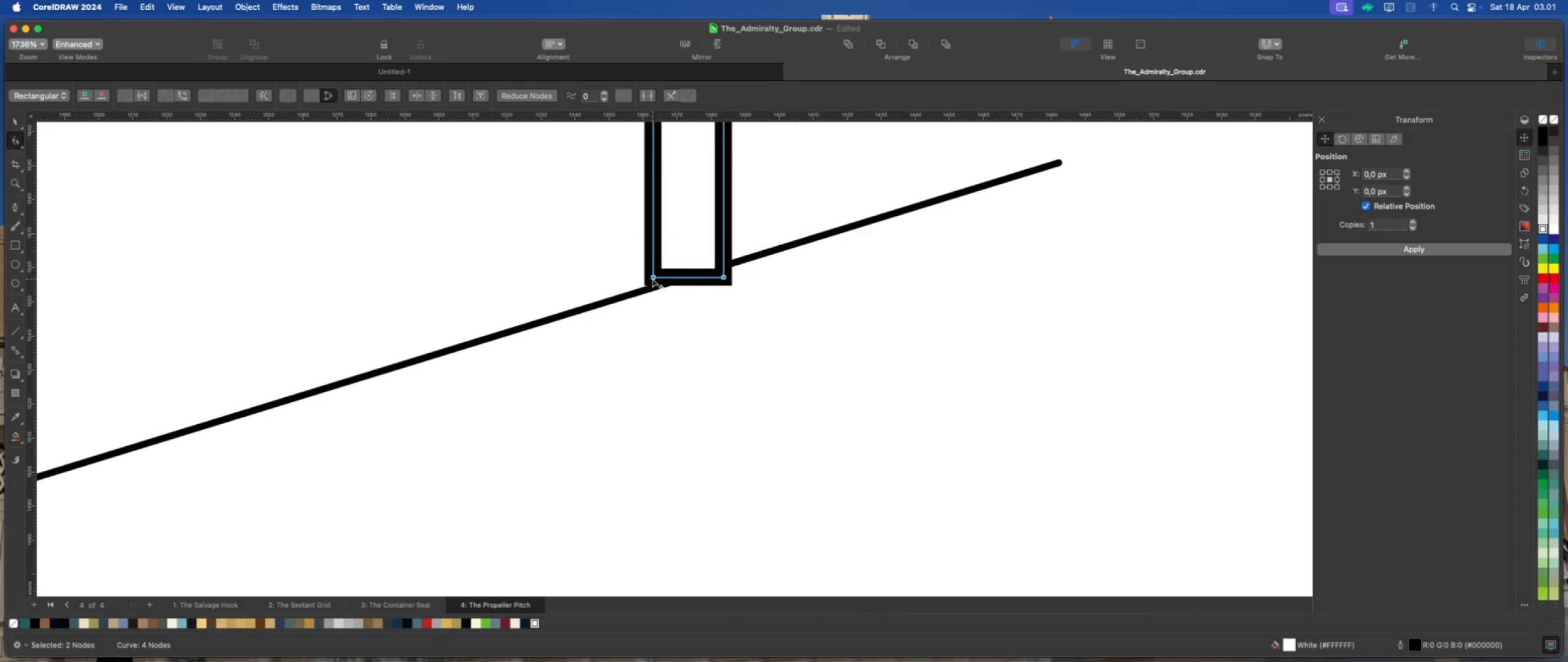 
left_click_drag(start_coordinate=[653, 278], to_coordinate=[654, 286])
 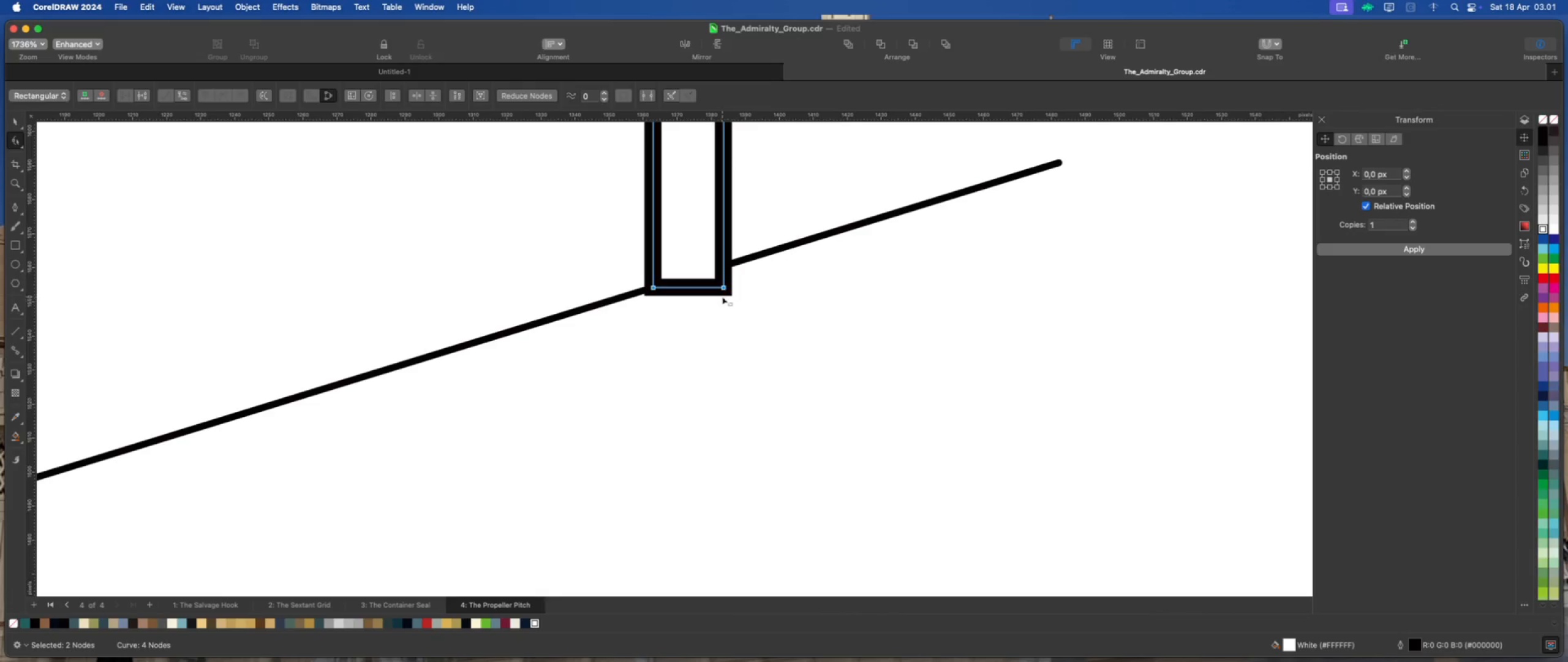 
hold_key(key=ShiftLeft, duration=1.89)
 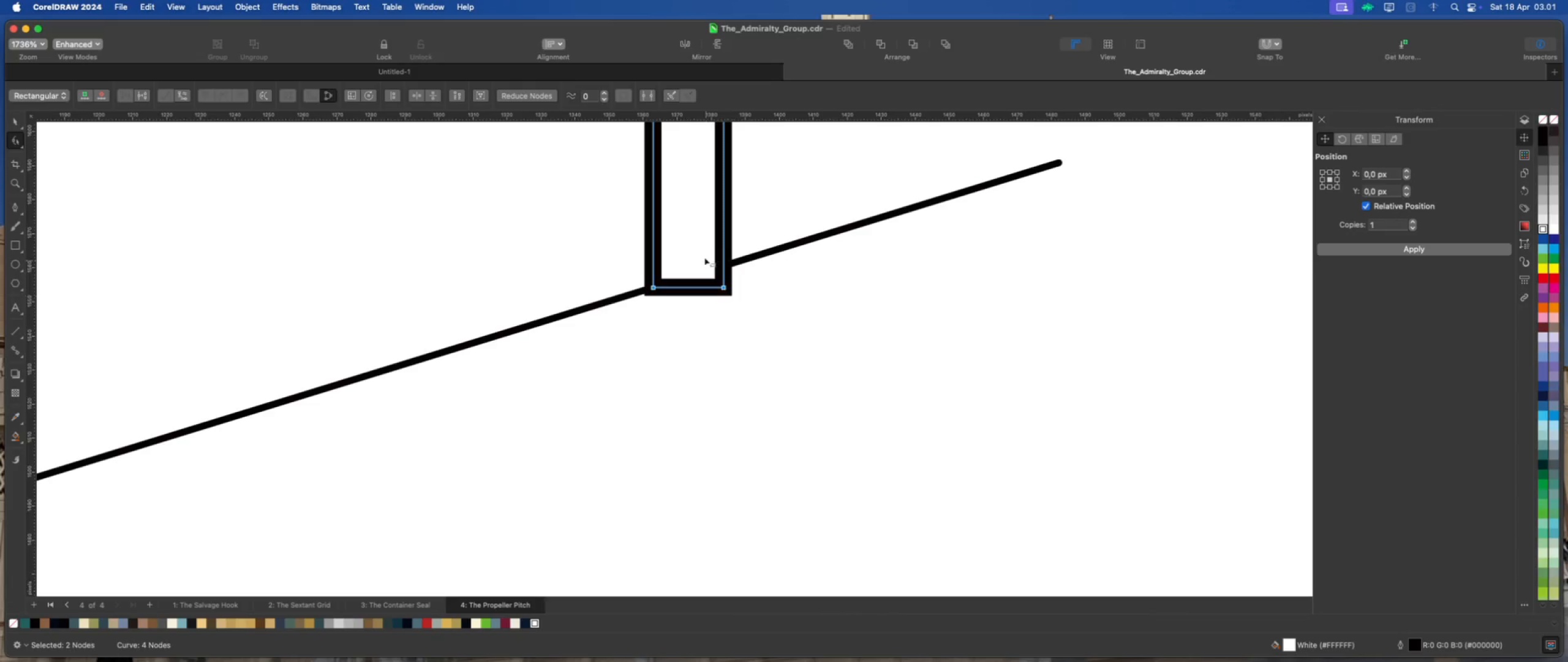 
left_click([703, 255])
 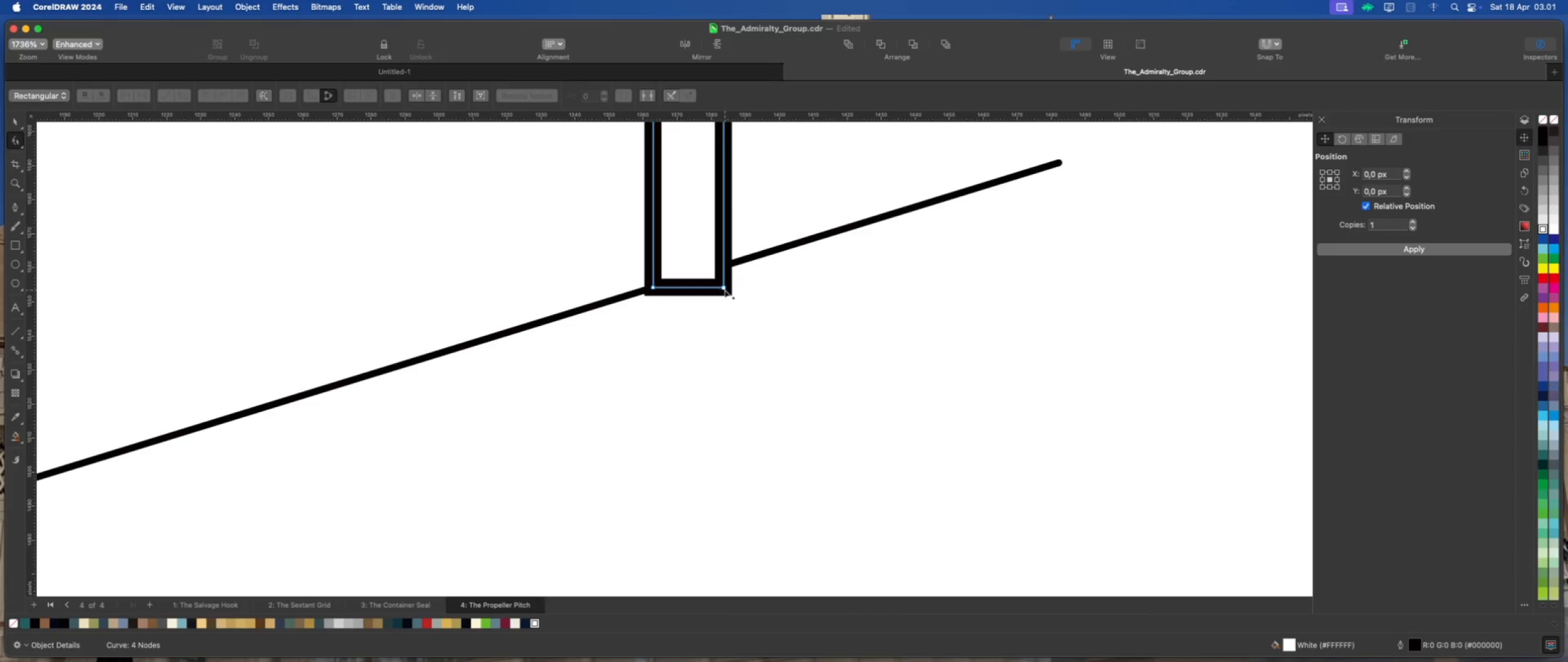 
left_click_drag(start_coordinate=[725, 289], to_coordinate=[725, 266])
 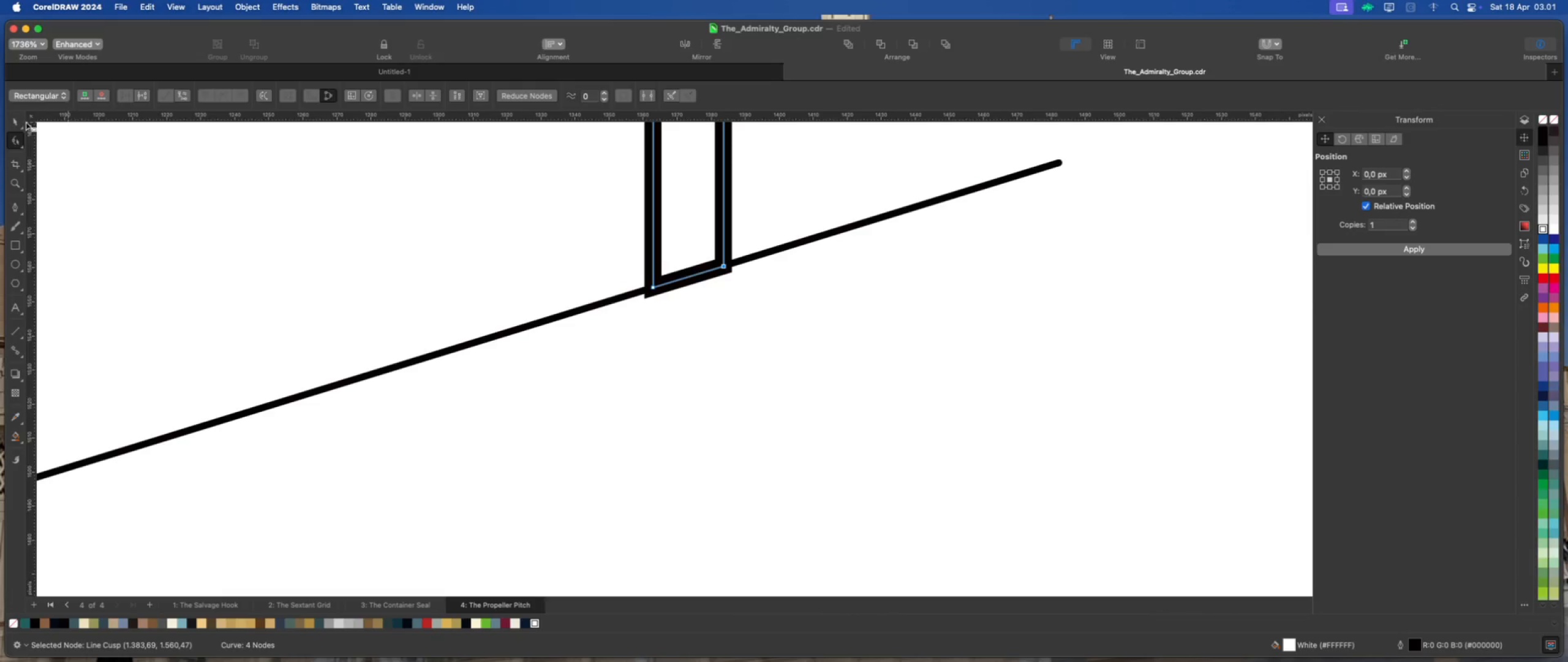 
left_click([12, 121])
 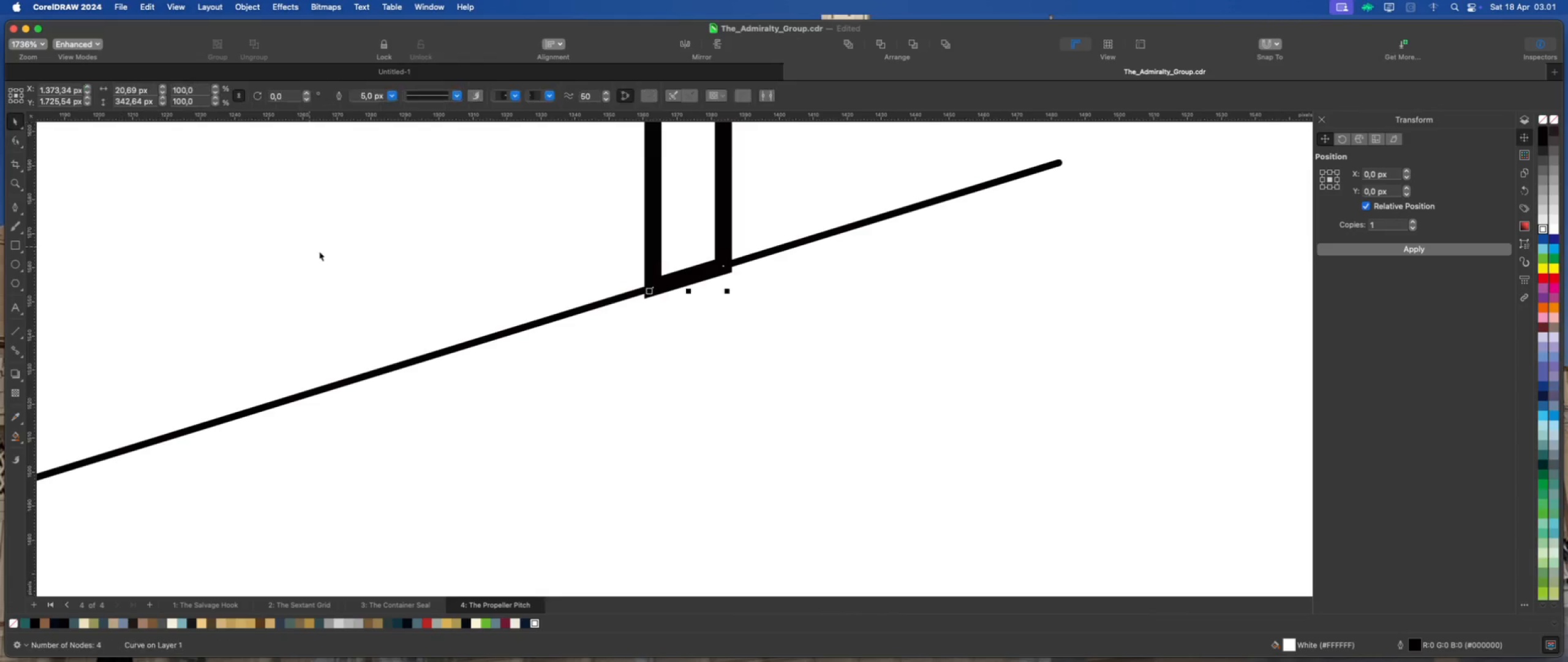 
left_click_drag(start_coordinate=[320, 251], to_coordinate=[328, 256])
 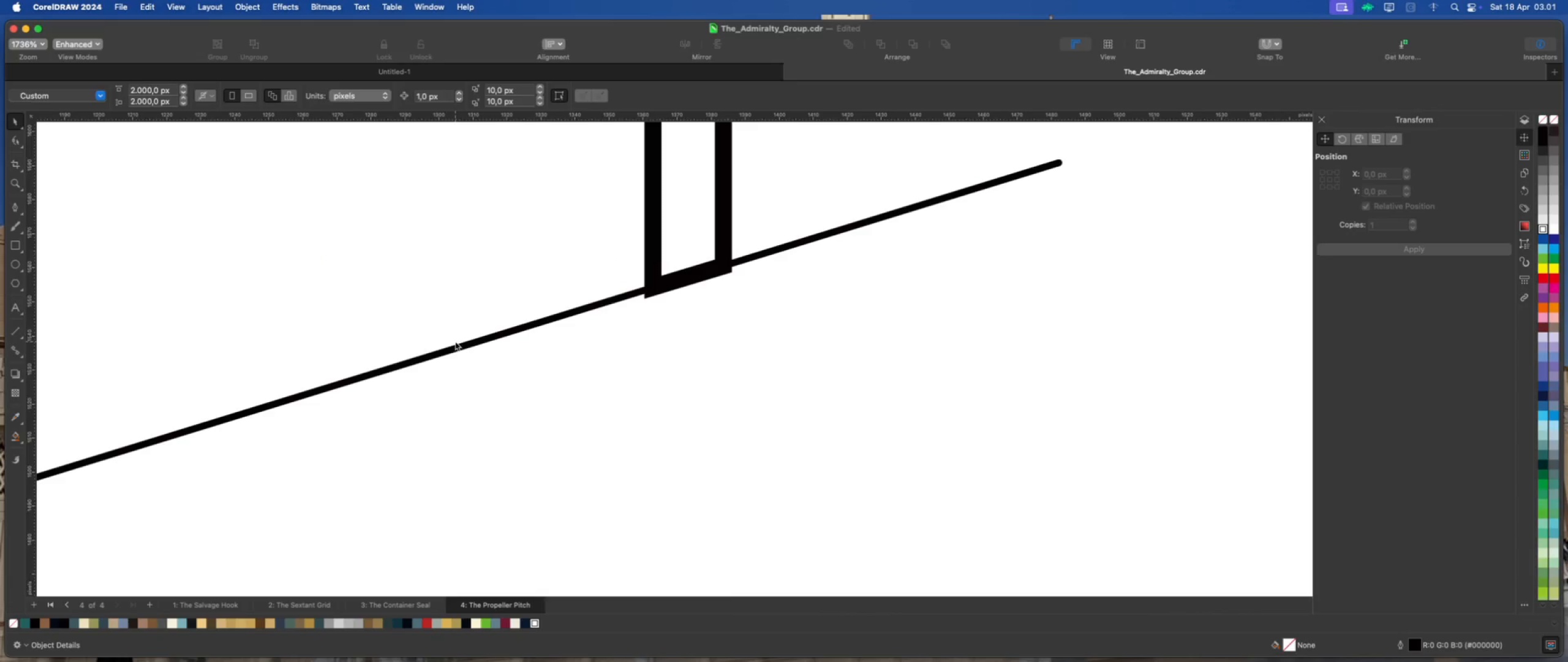 
left_click([460, 347])
 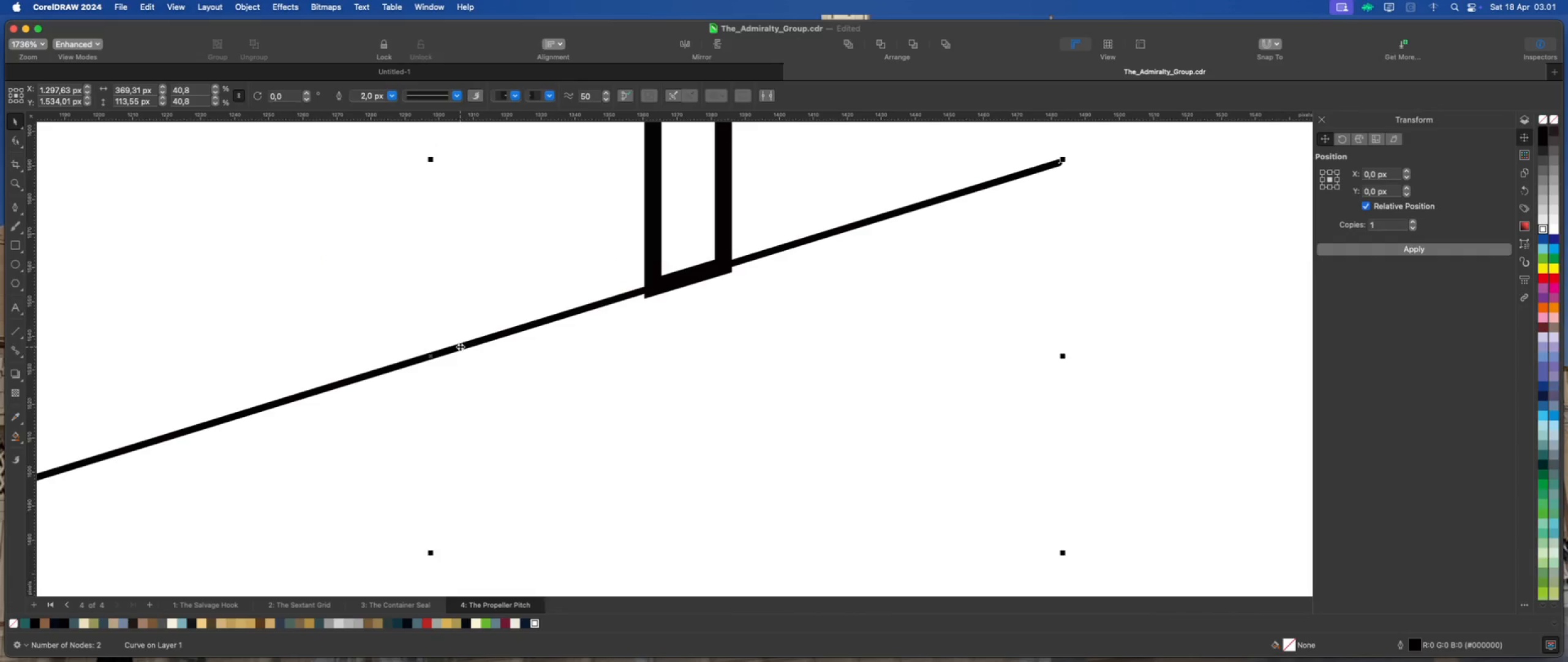 
key(Delete)
 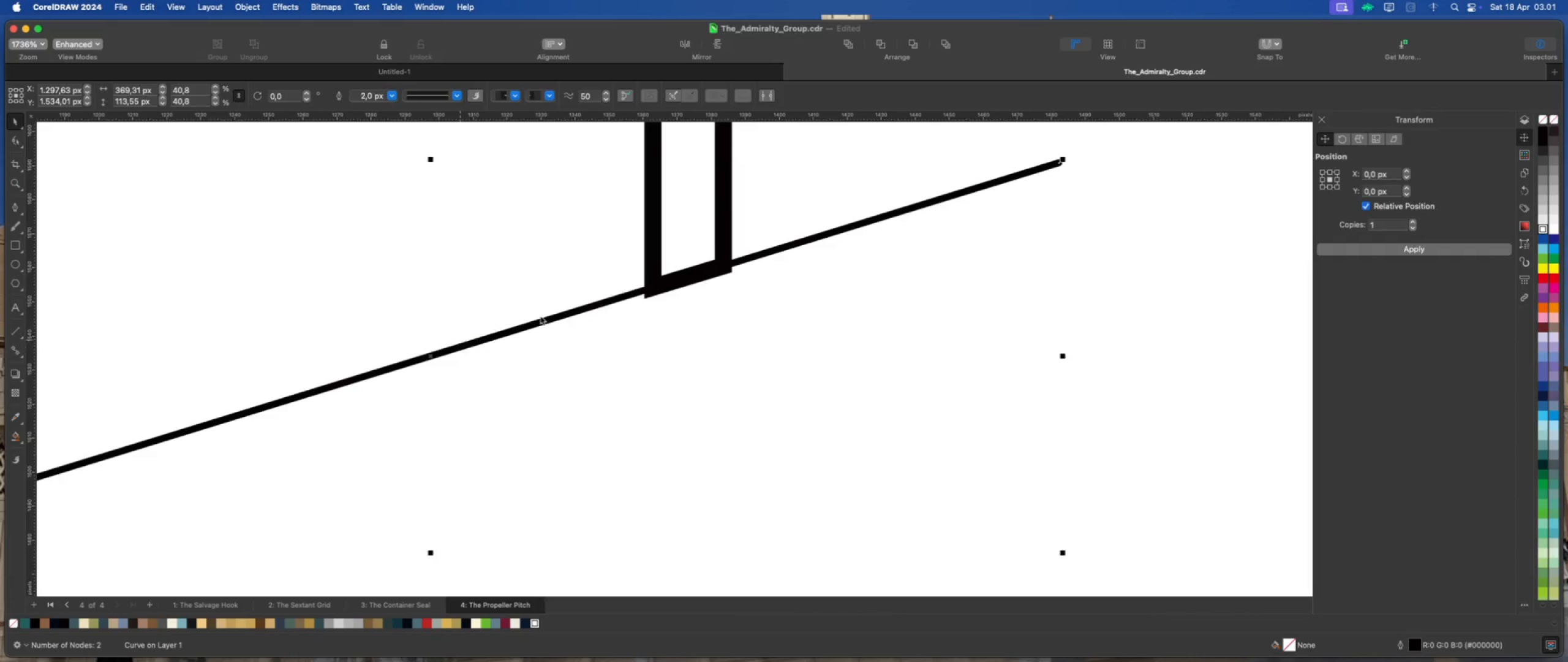 
left_click([780, 292])
 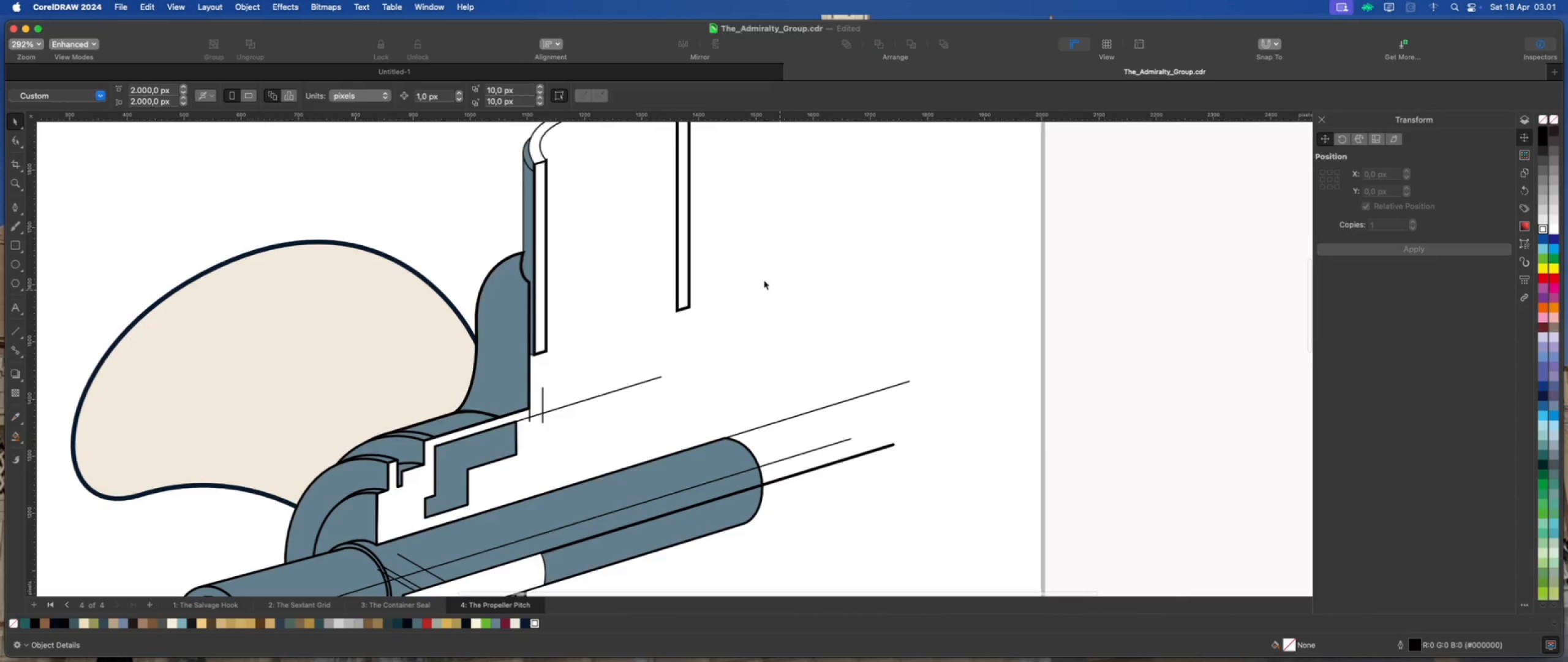 
scroll: coordinate [700, 262], scroll_direction: down, amount: 19.0
 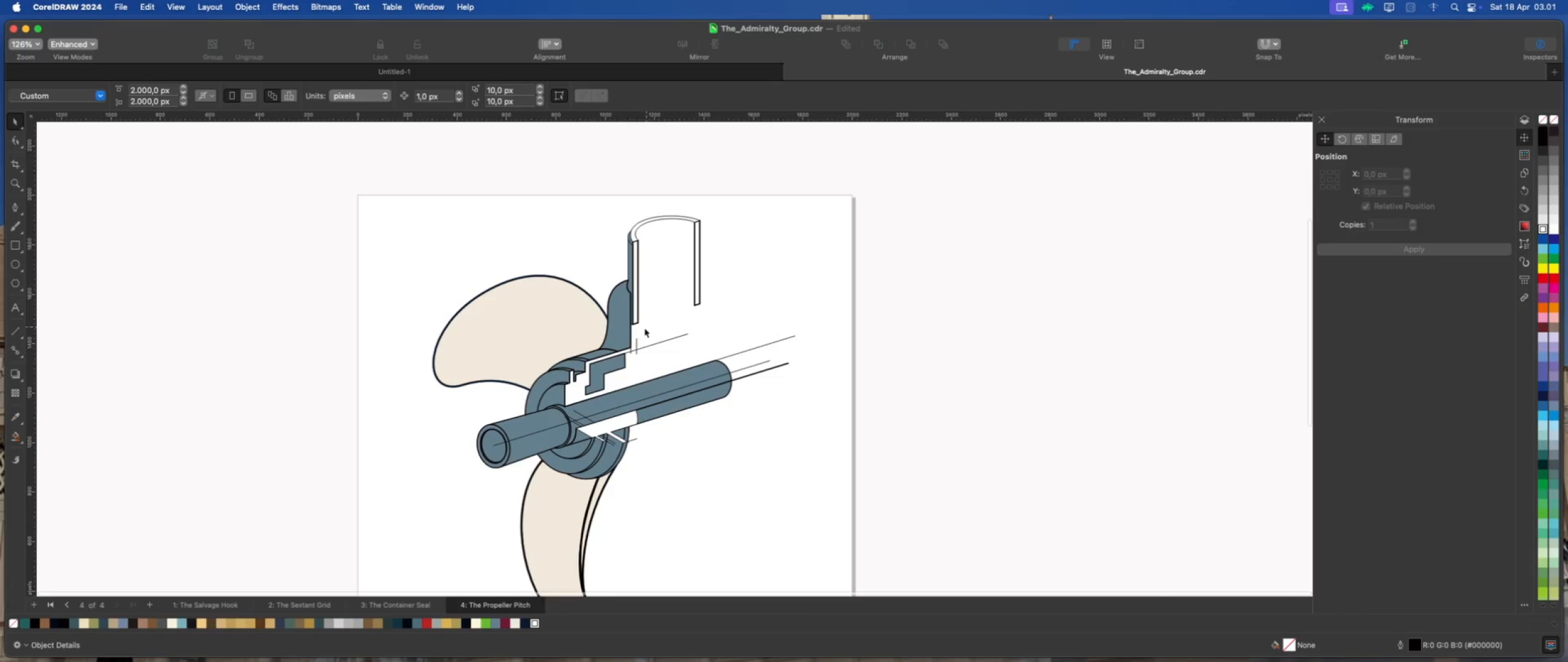 
scroll: coordinate [613, 336], scroll_direction: up, amount: 2.0
 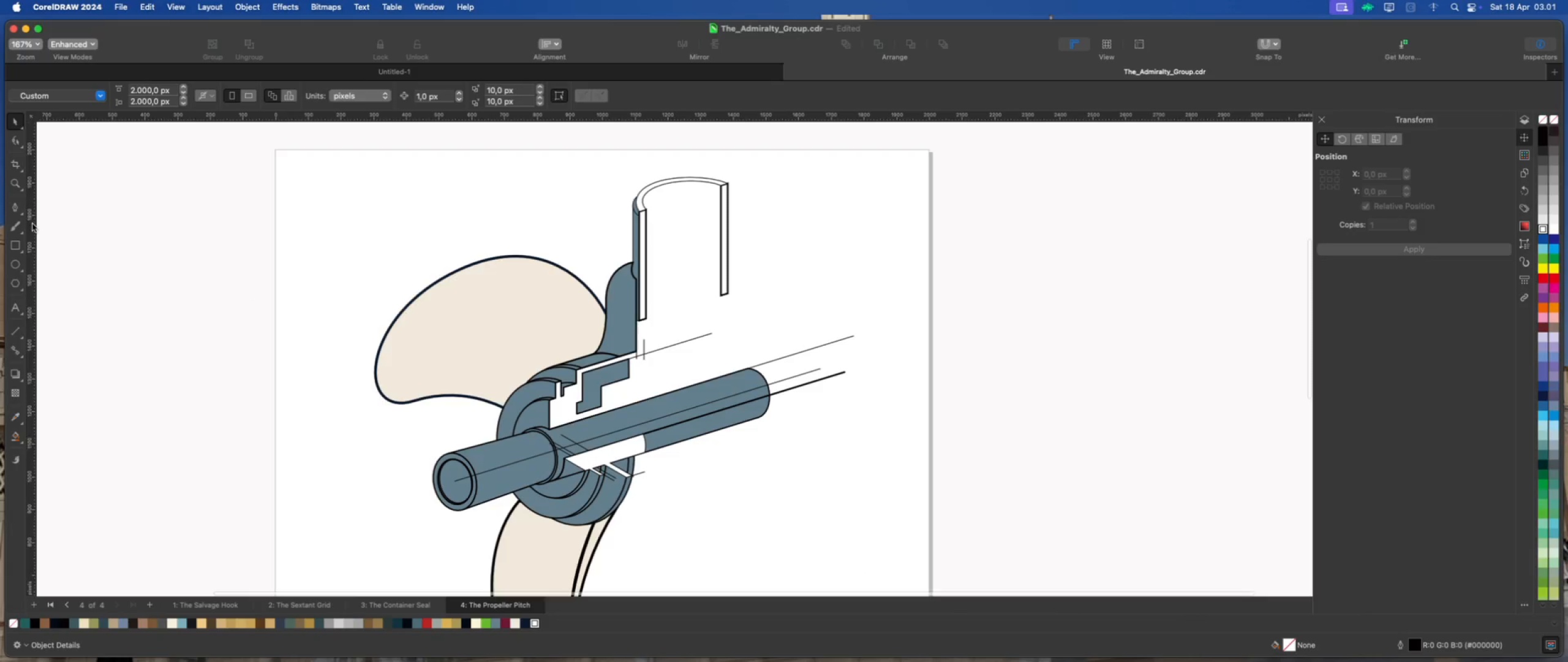 
left_click([19, 210])
 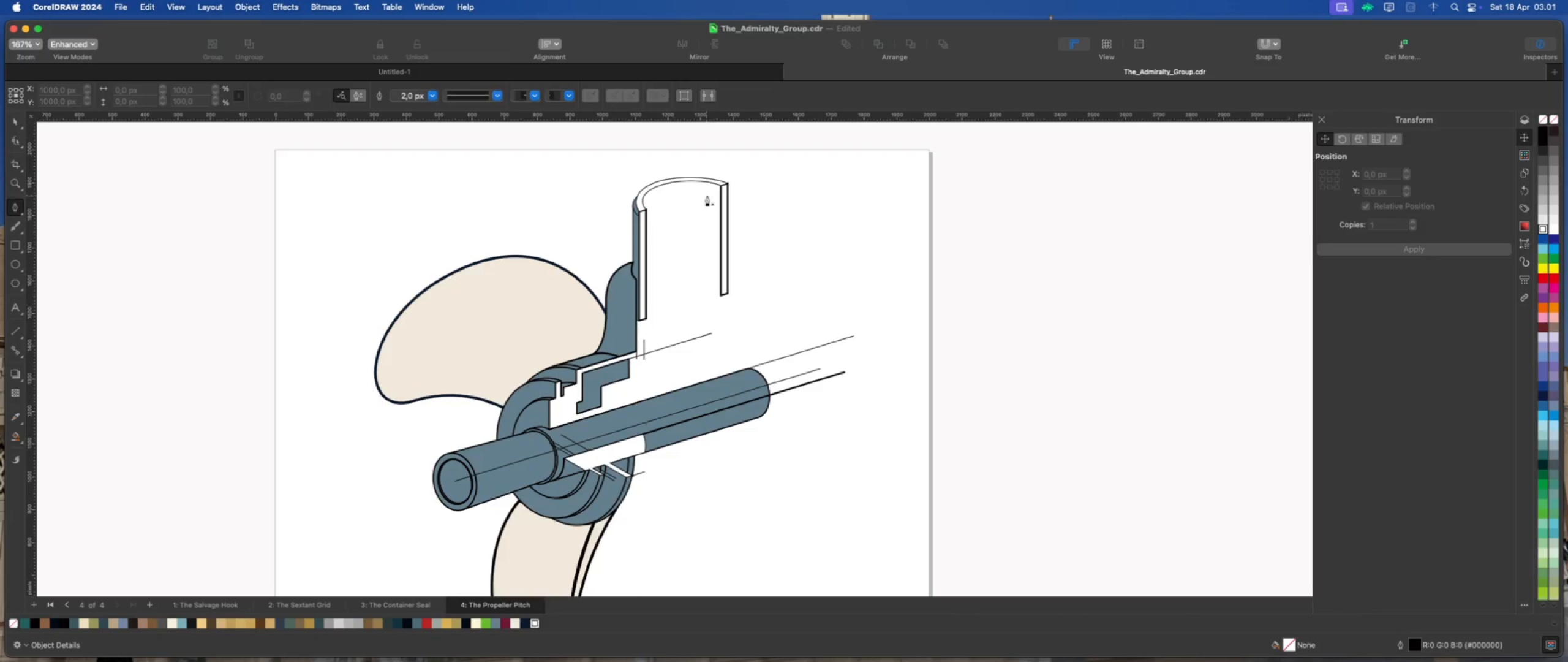 
mouse_move([722, 203])
 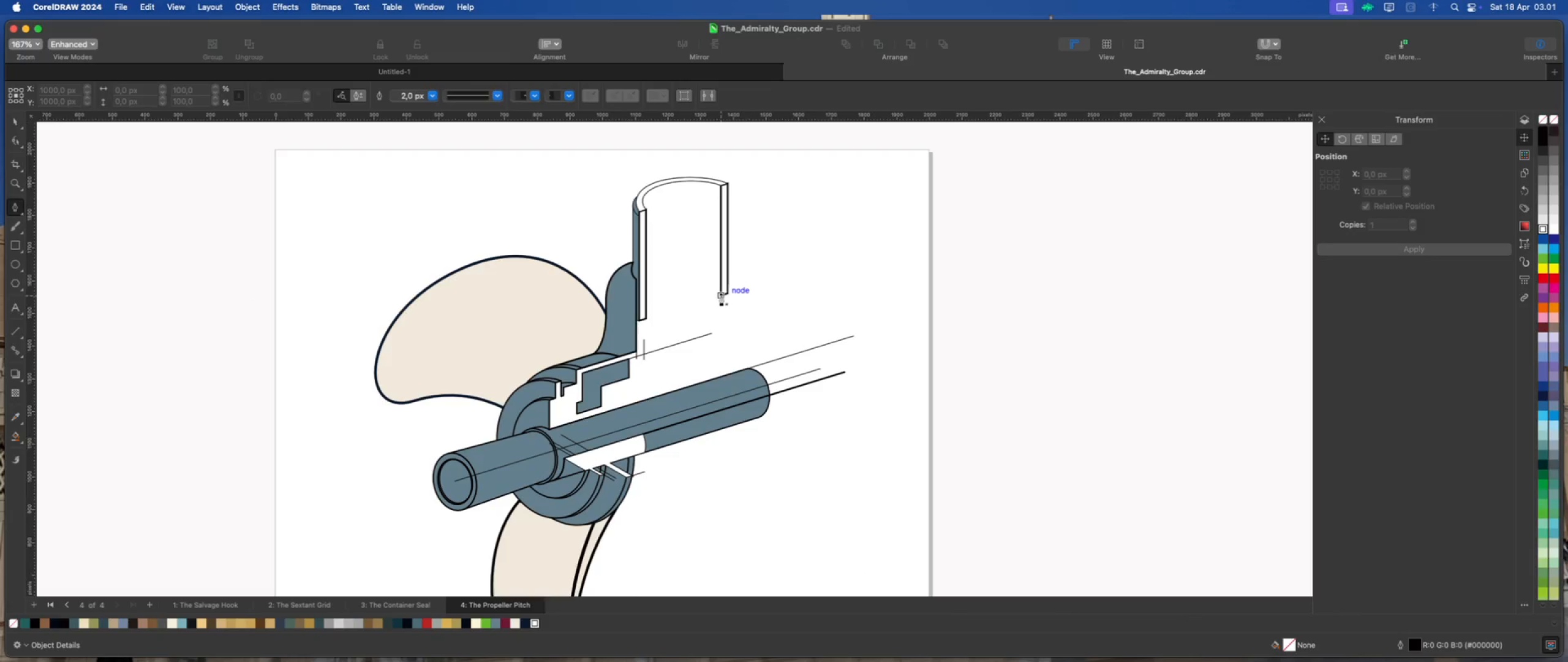 
left_click([721, 295])
 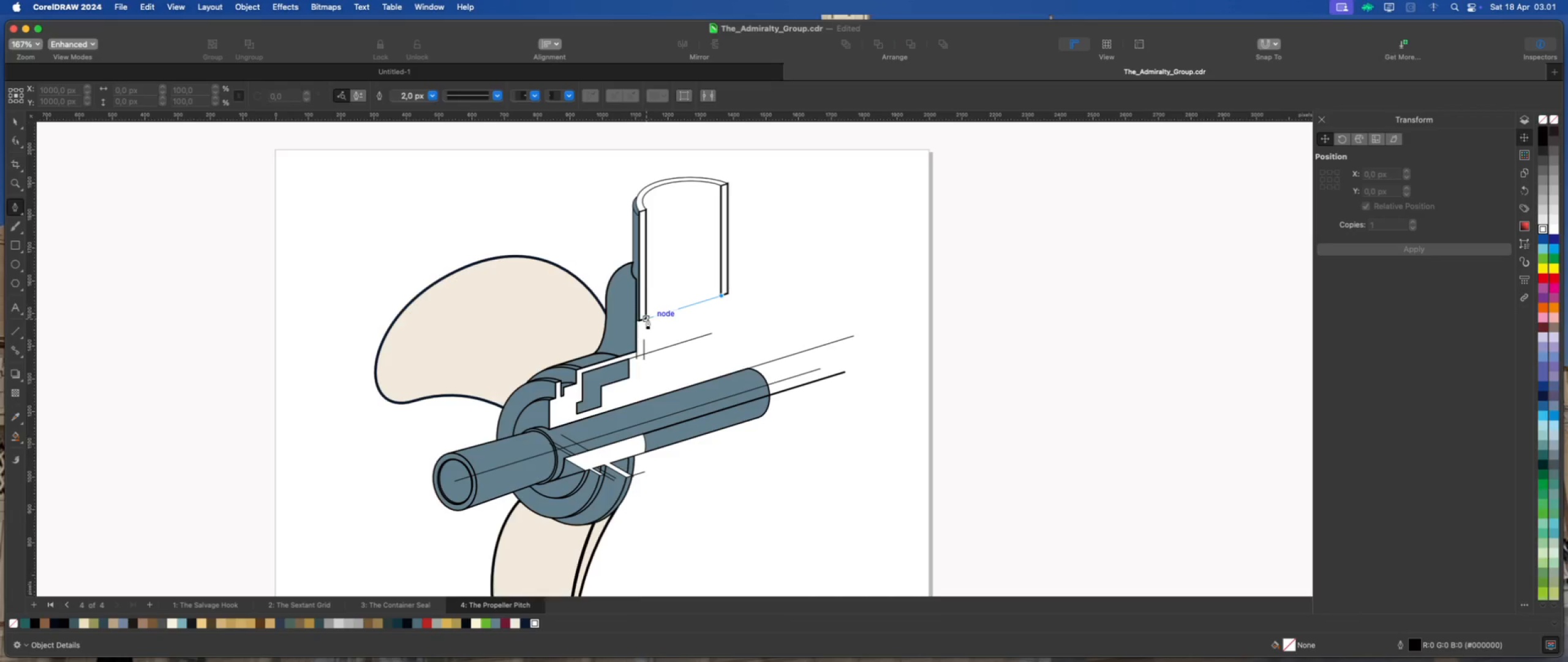 
left_click([647, 319])
 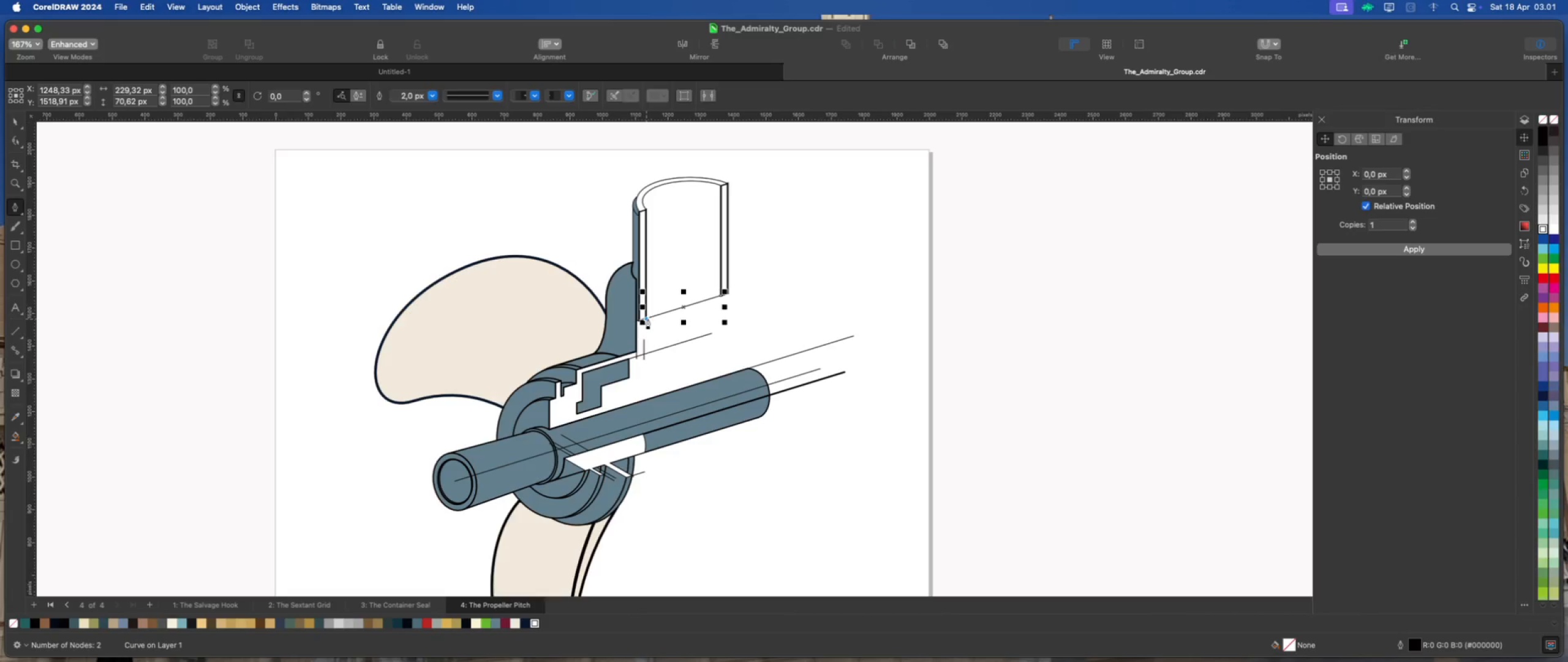 
key(Escape)
 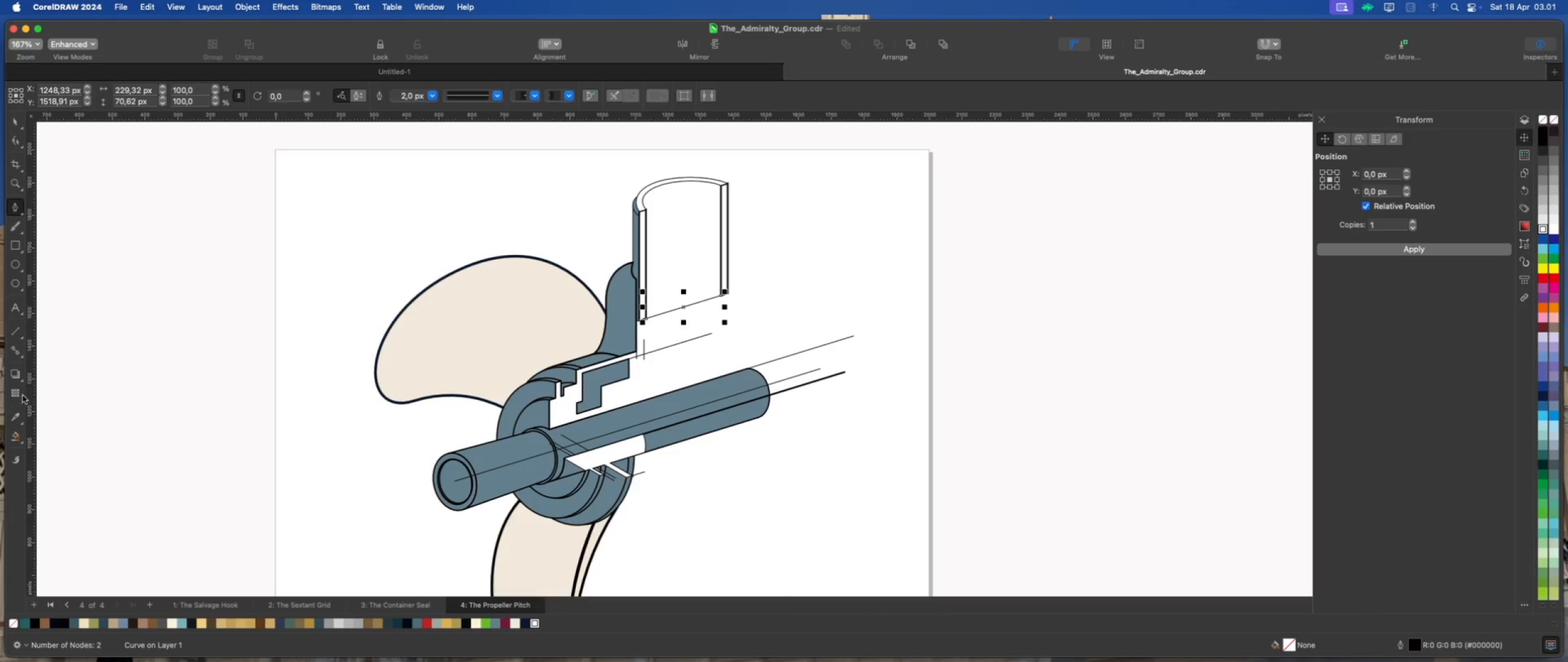 
left_click([18, 438])
 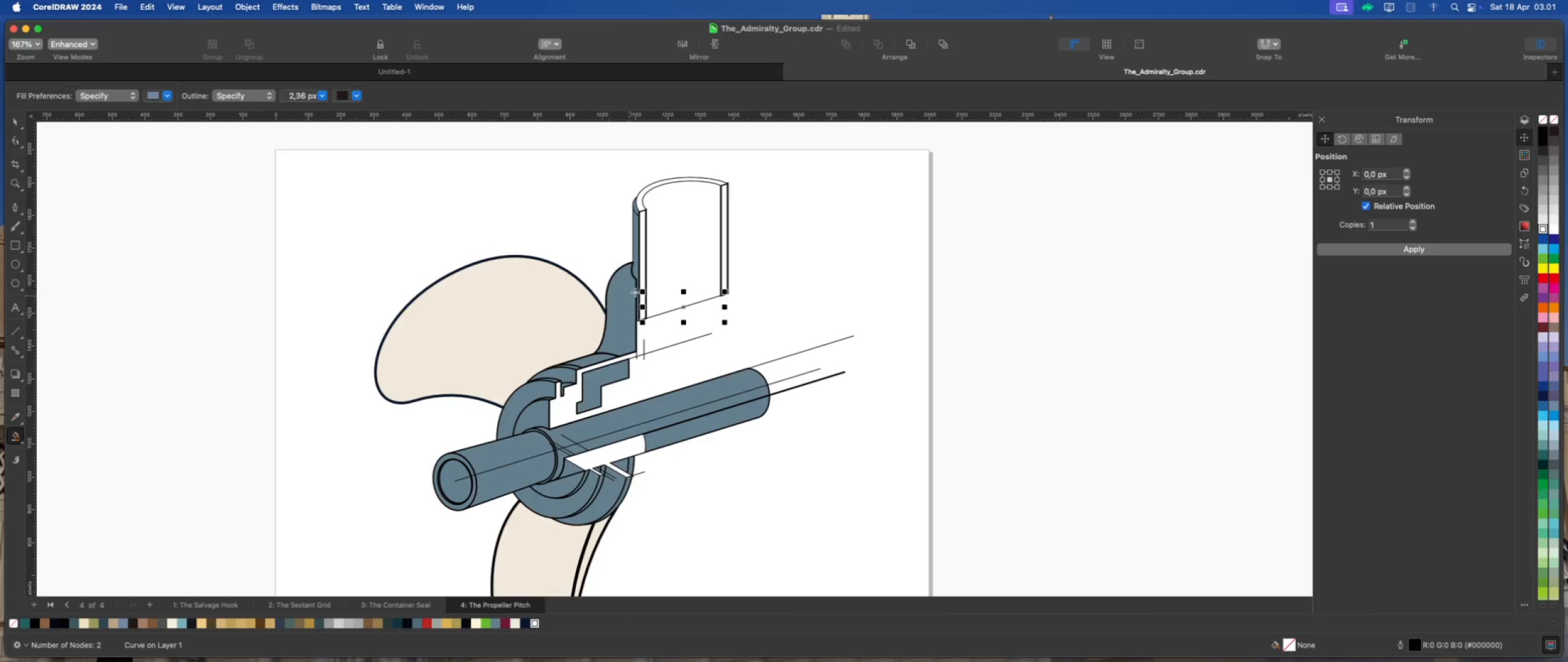 
left_click([680, 249])
 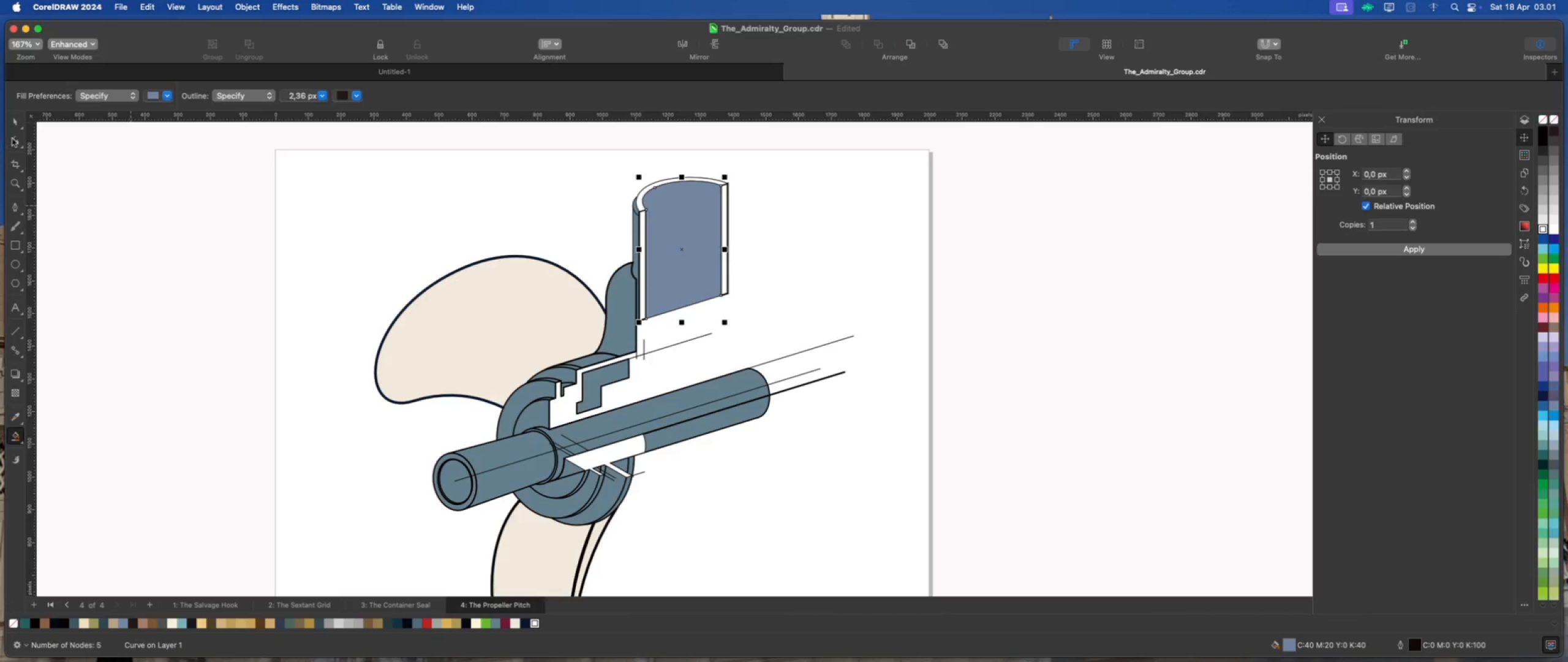 
left_click([18, 123])
 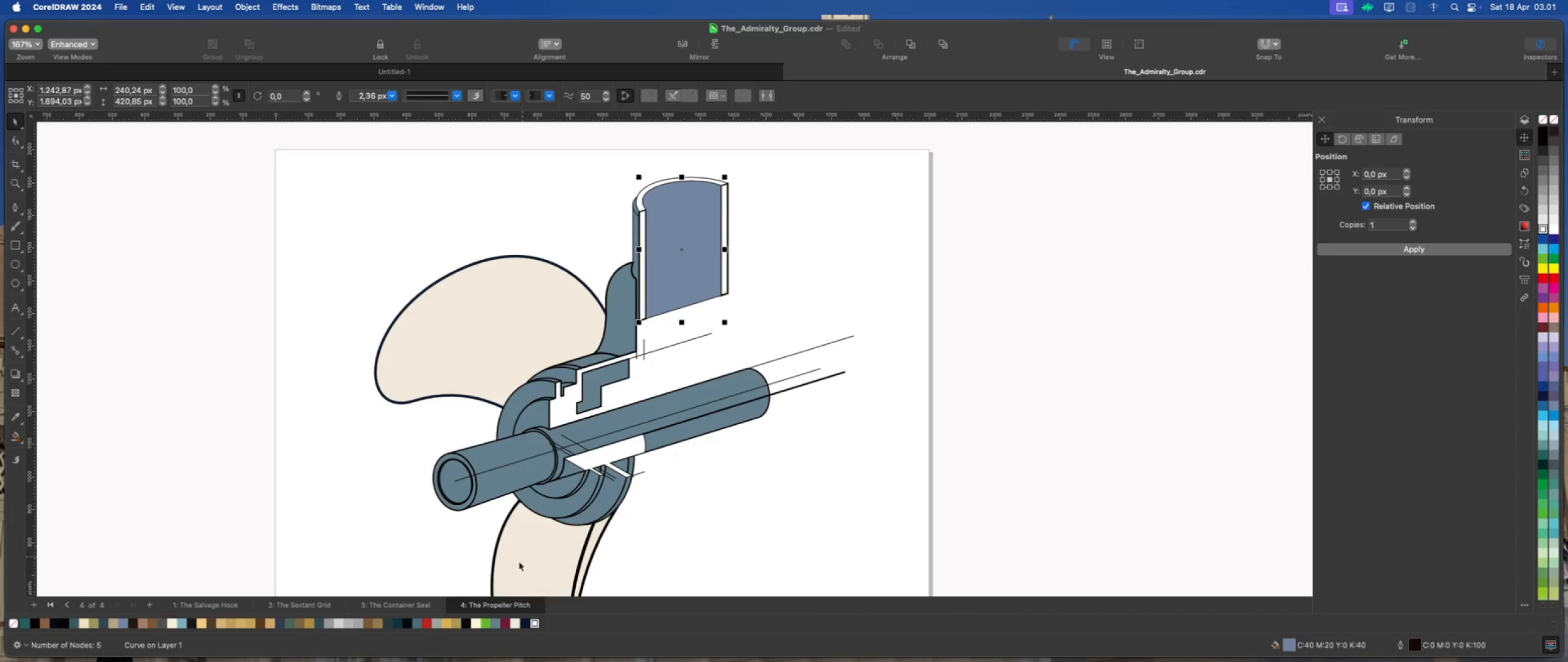 
wait(5.35)
 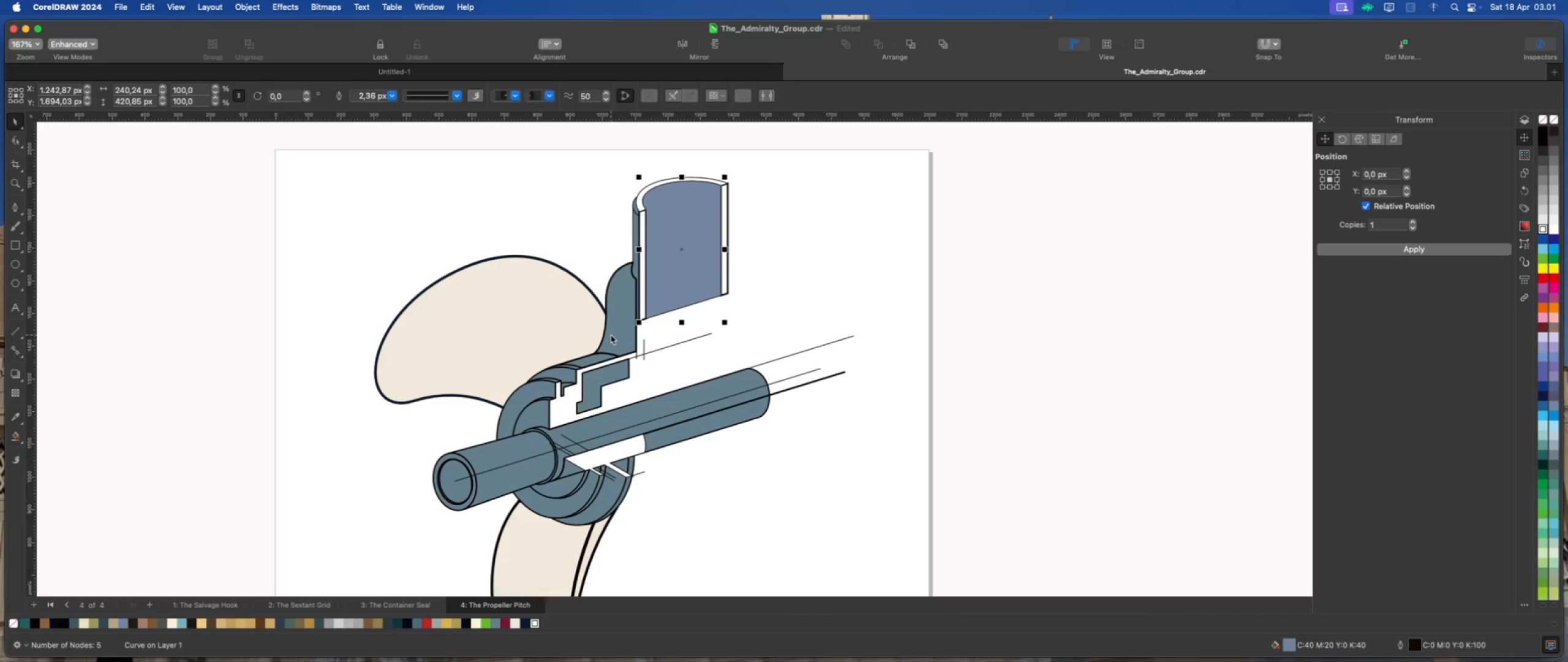 
left_click([512, 623])
 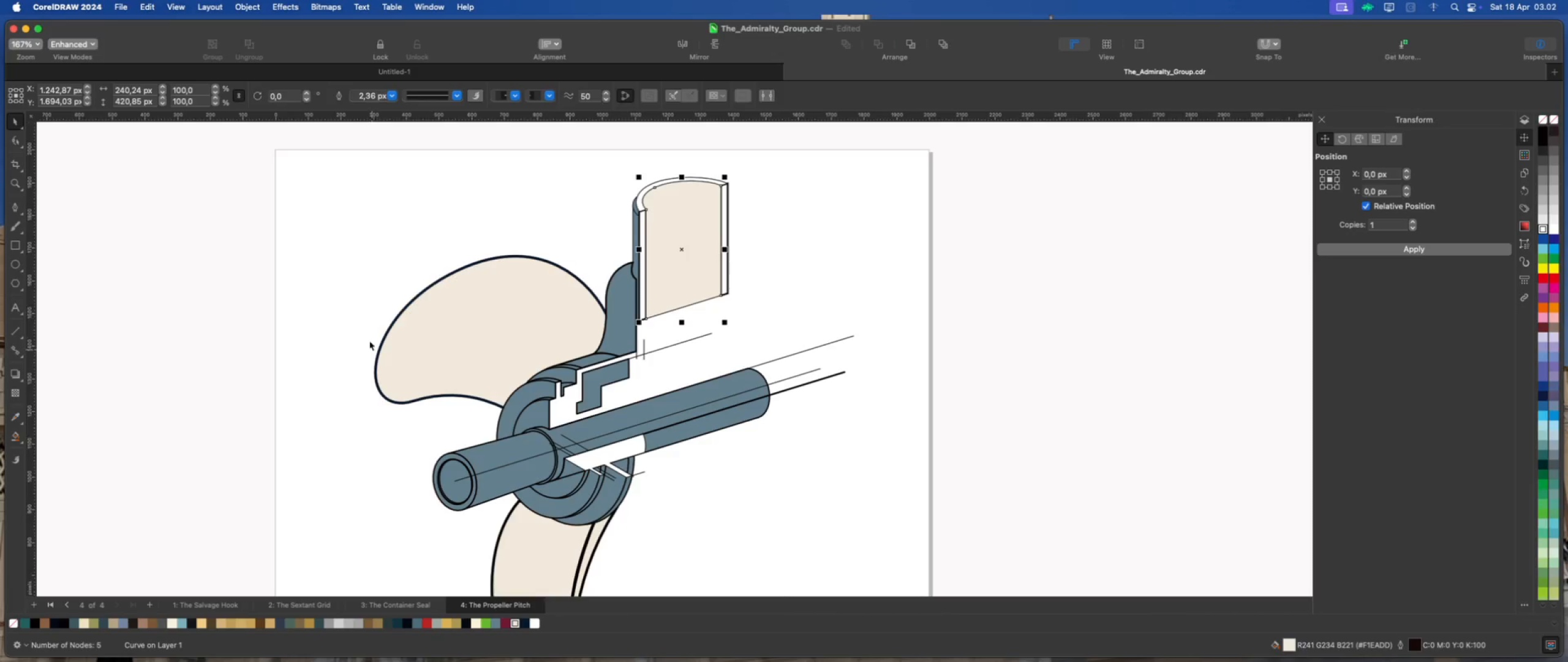 
left_click([391, 209])
 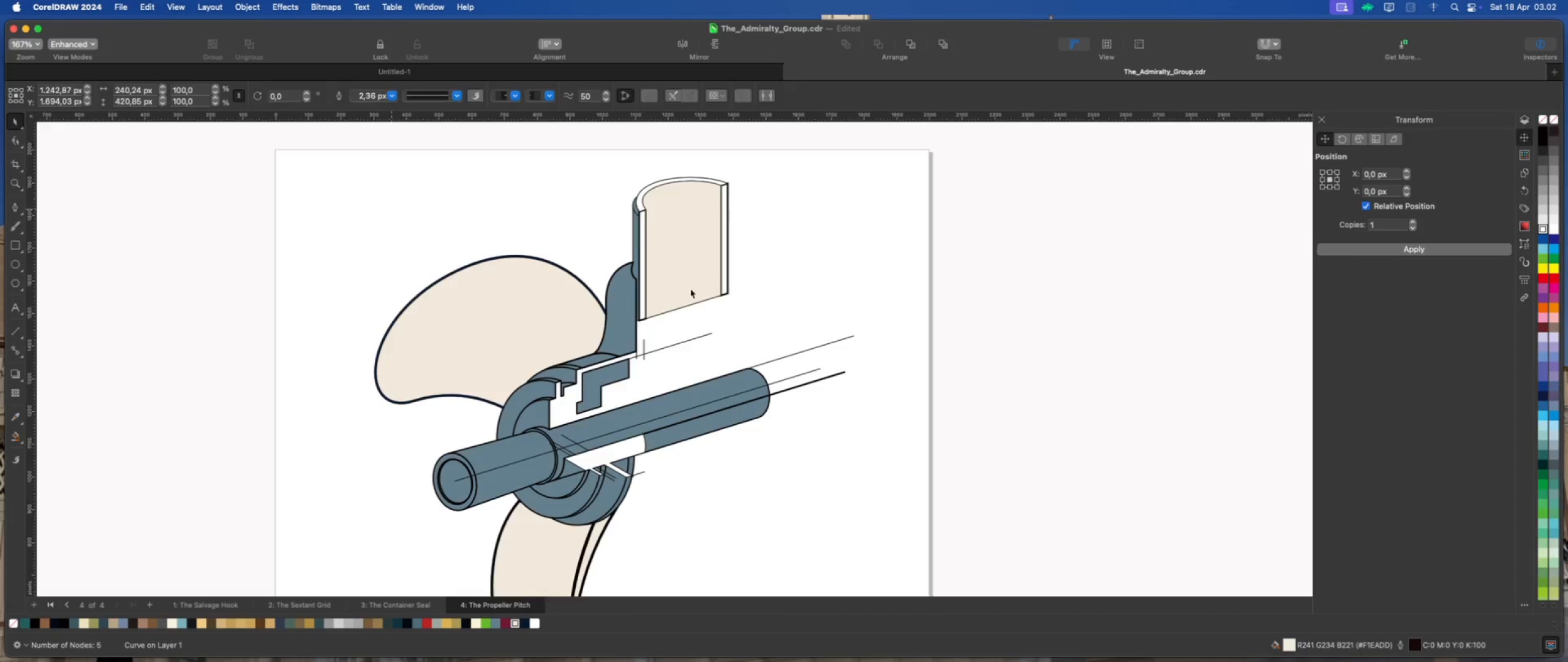 
scroll: coordinate [736, 292], scroll_direction: down, amount: 4.0
 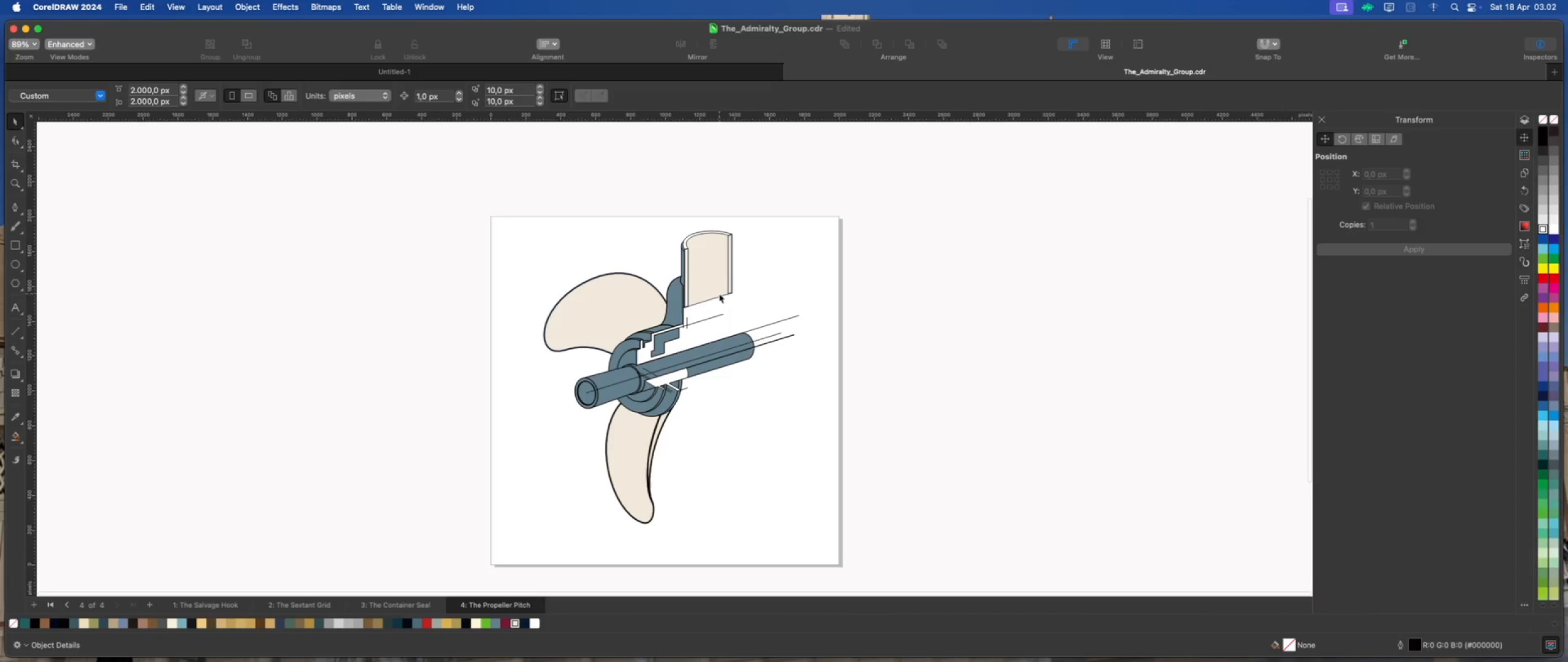 
left_click([719, 294])
 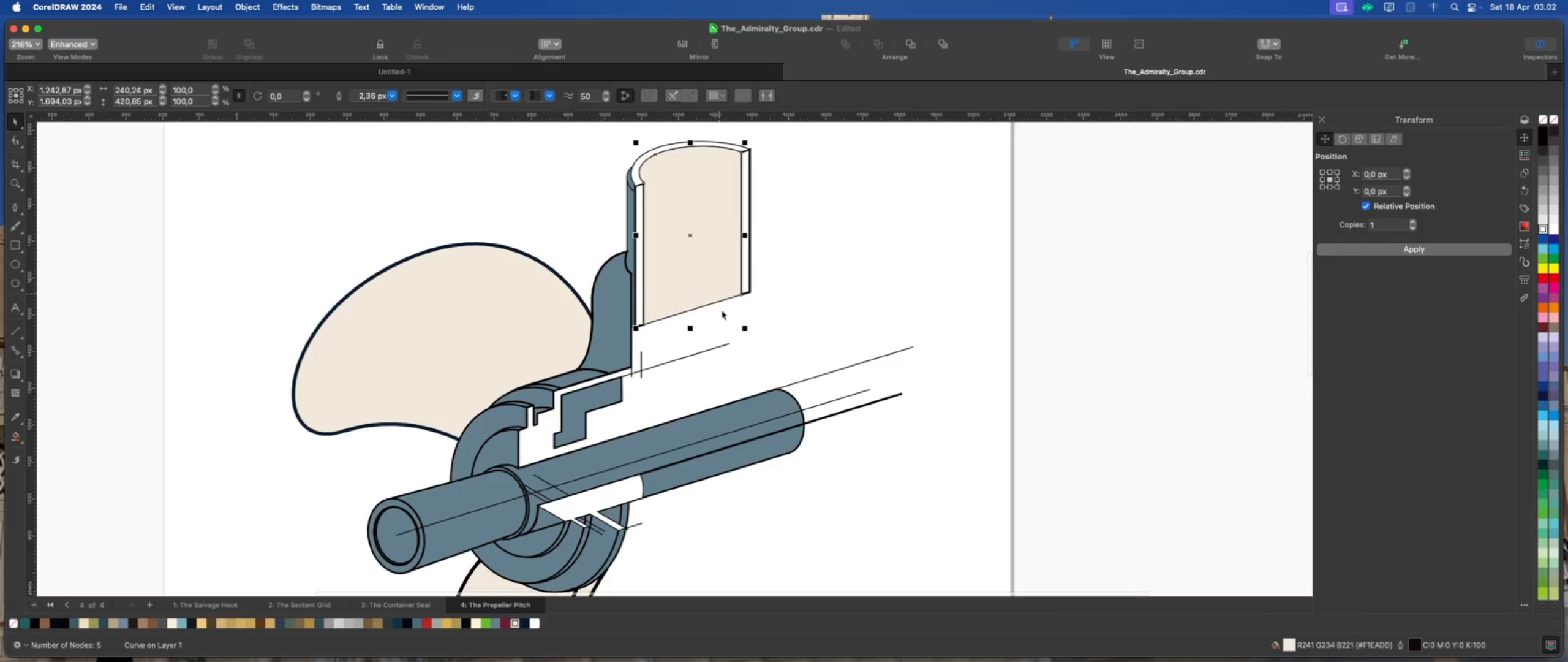 
scroll: coordinate [719, 294], scroll_direction: up, amount: 4.0
 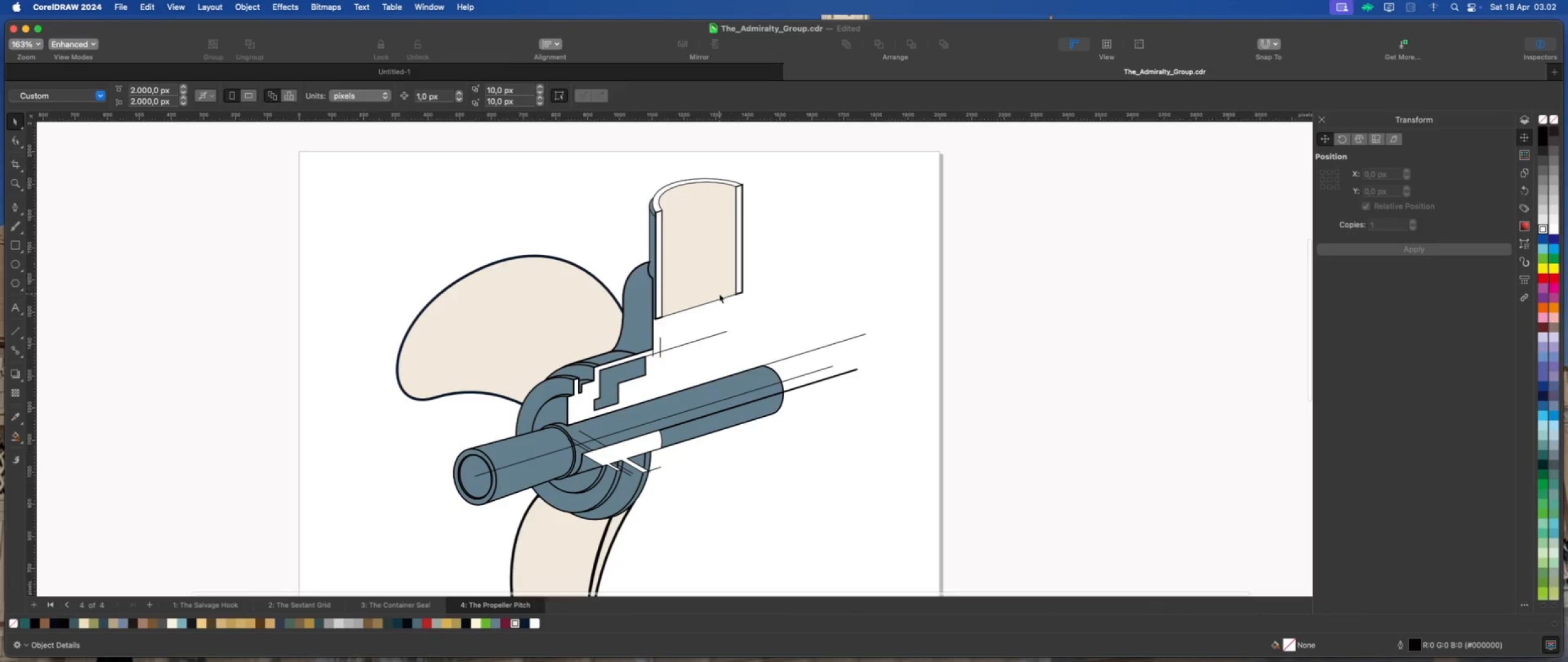 
left_click([771, 314])
 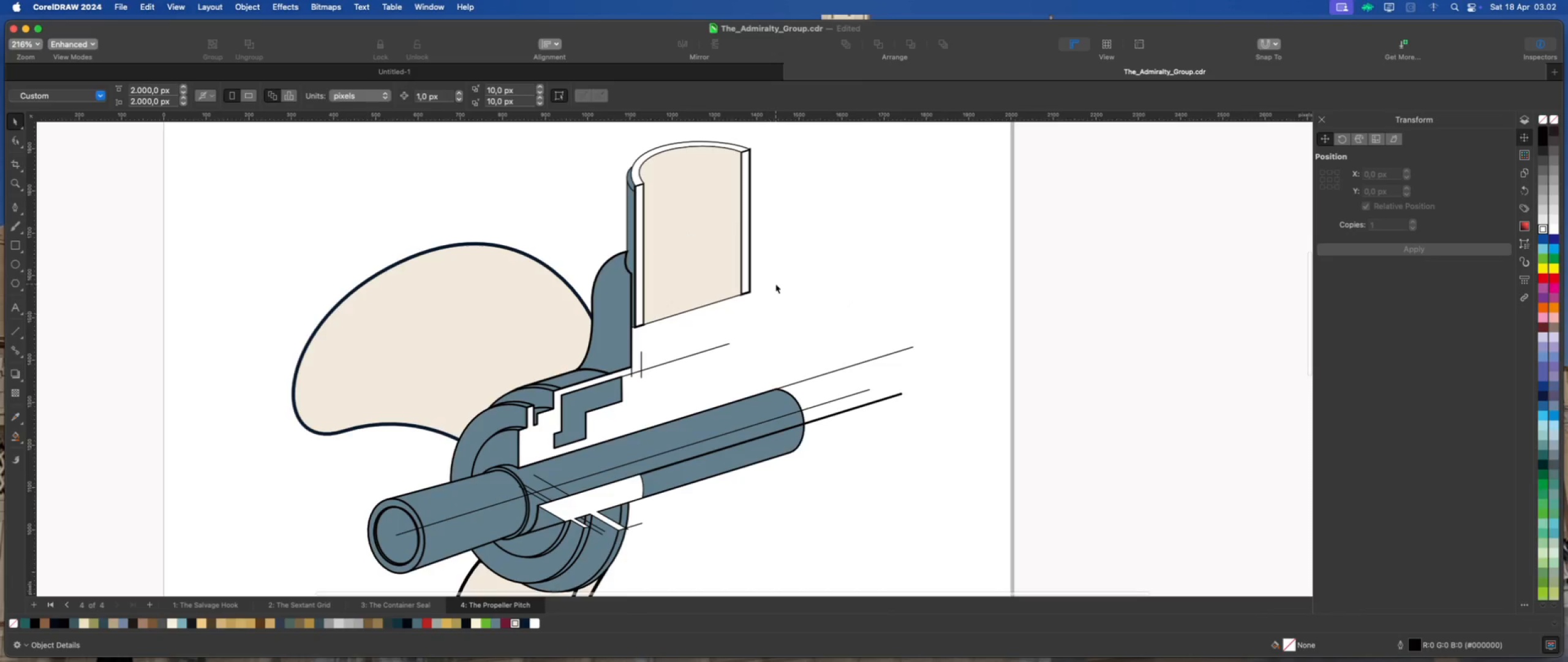 
left_click_drag(start_coordinate=[775, 284], to_coordinate=[639, 343])
 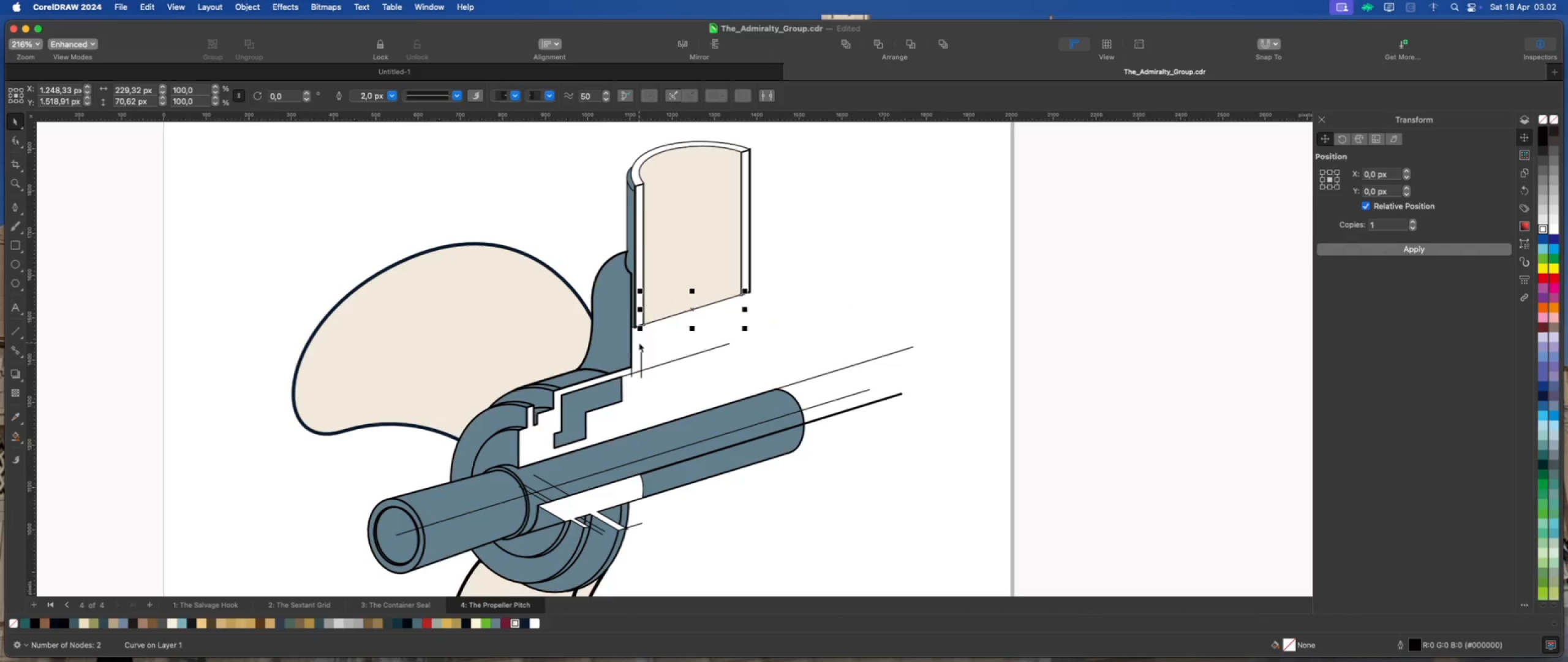 
key(Delete)
 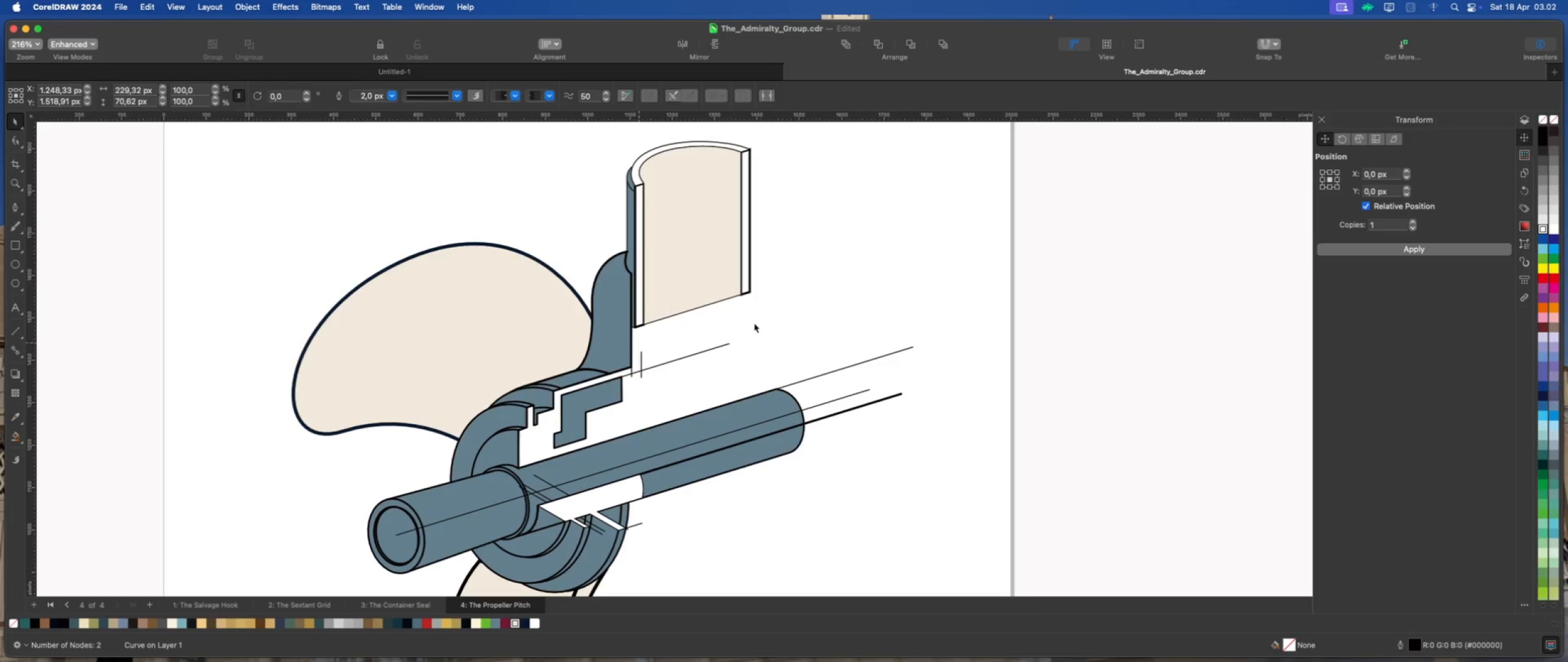 
left_click([754, 322])
 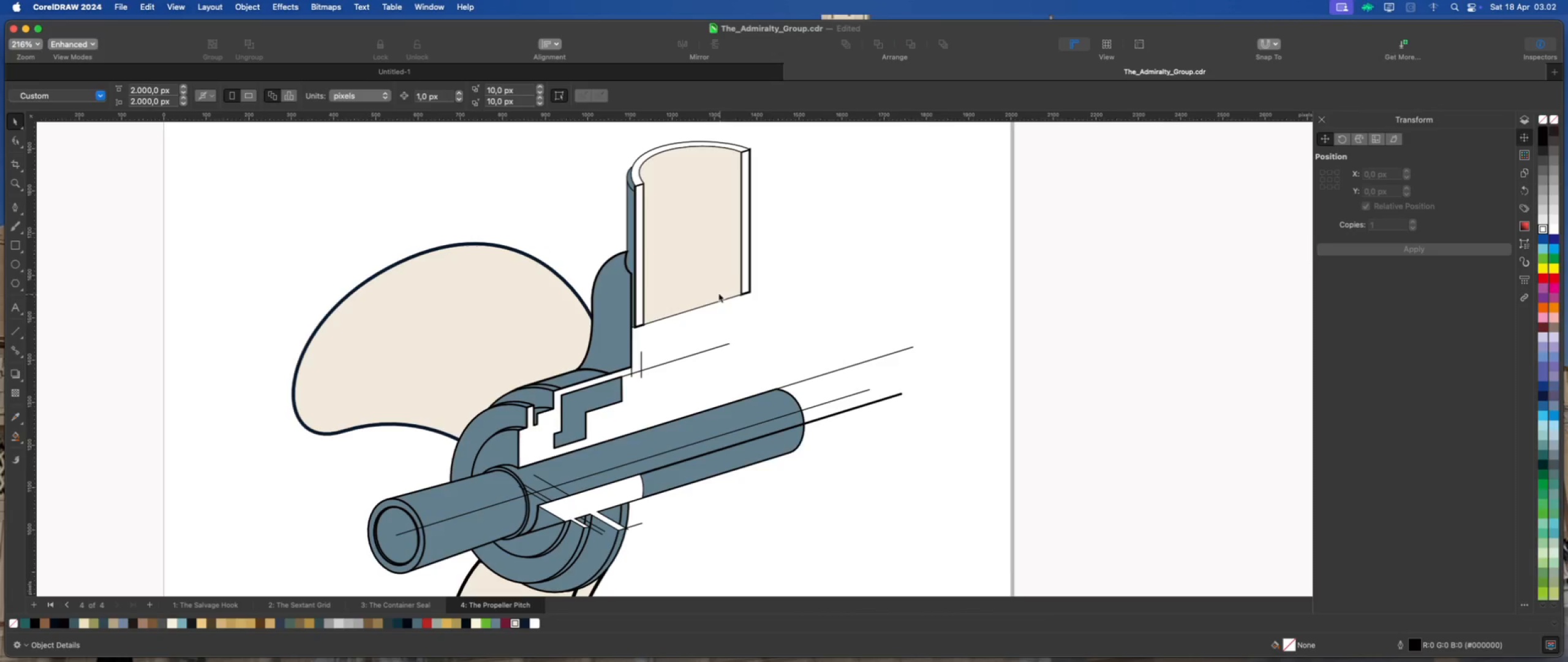 
left_click([714, 287])
 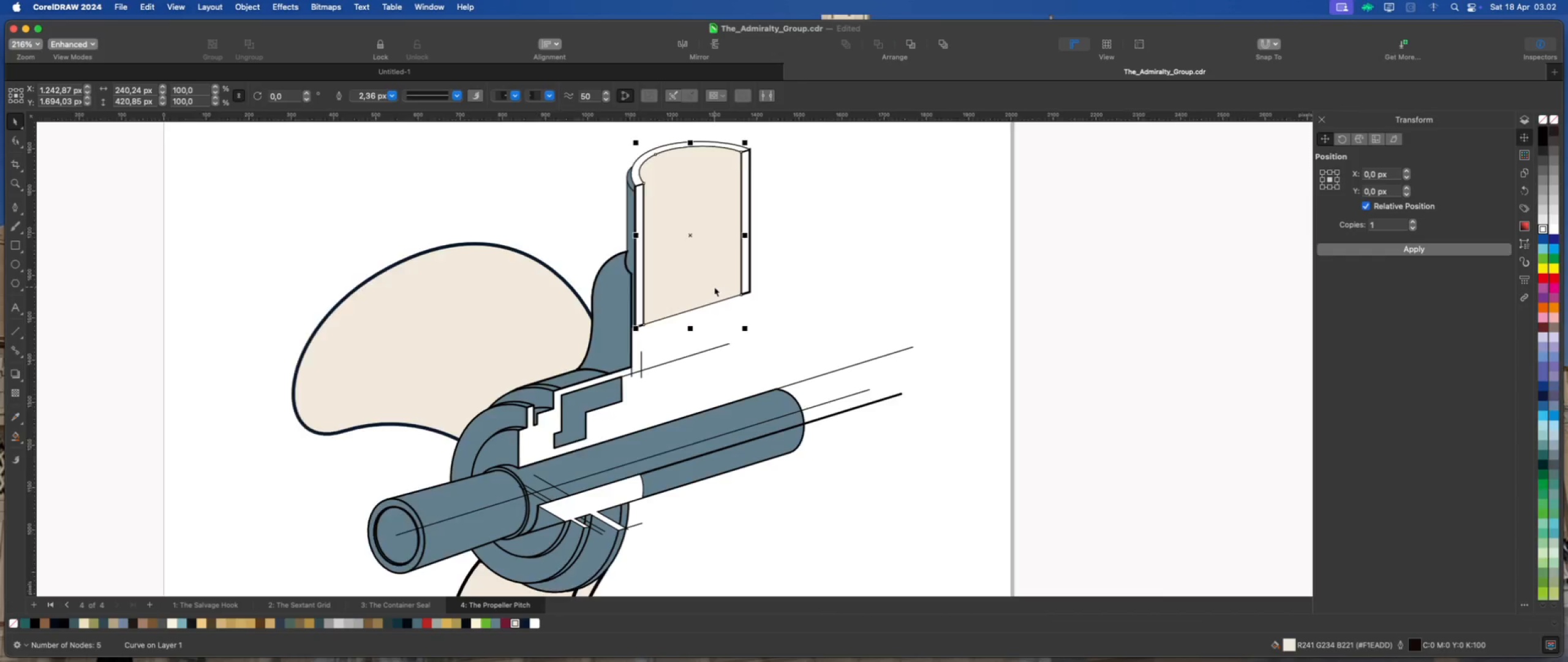 
scroll: coordinate [714, 287], scroll_direction: down, amount: 1.0
 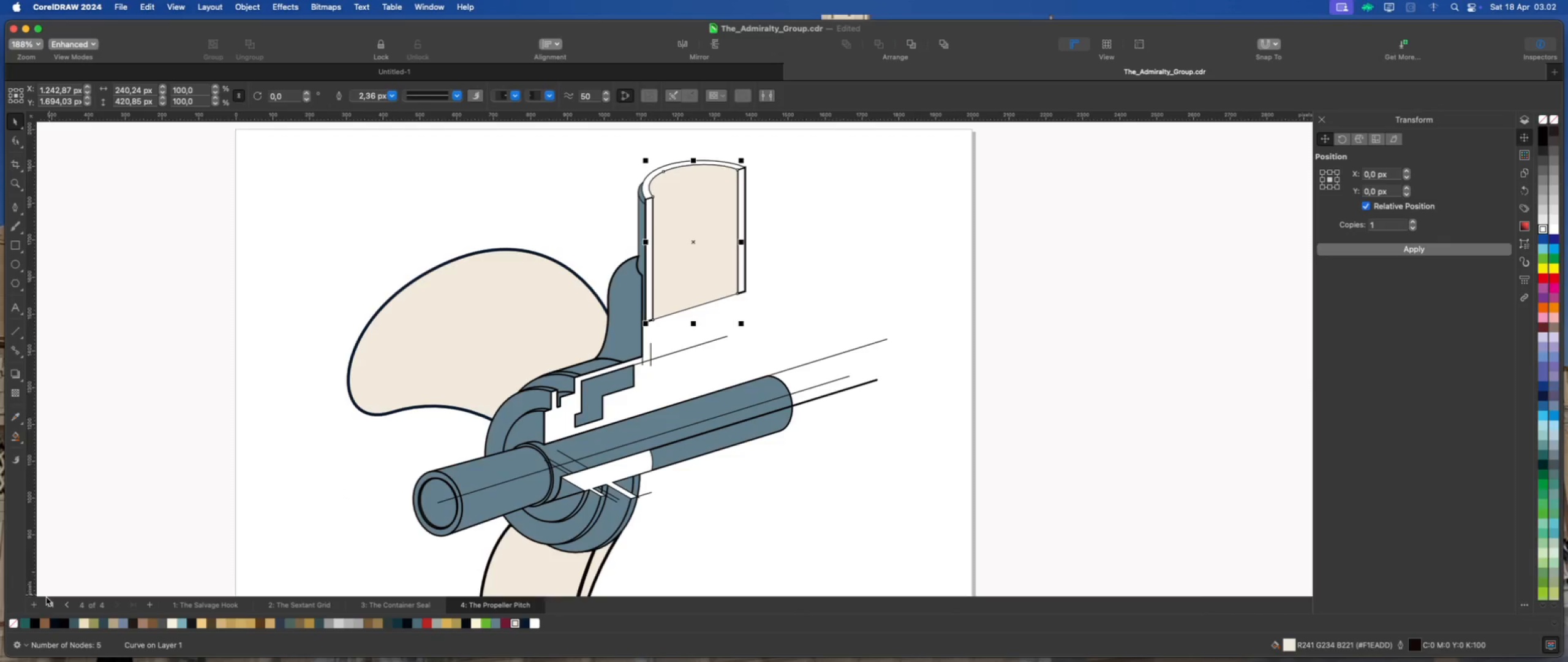 
right_click([15, 625])
 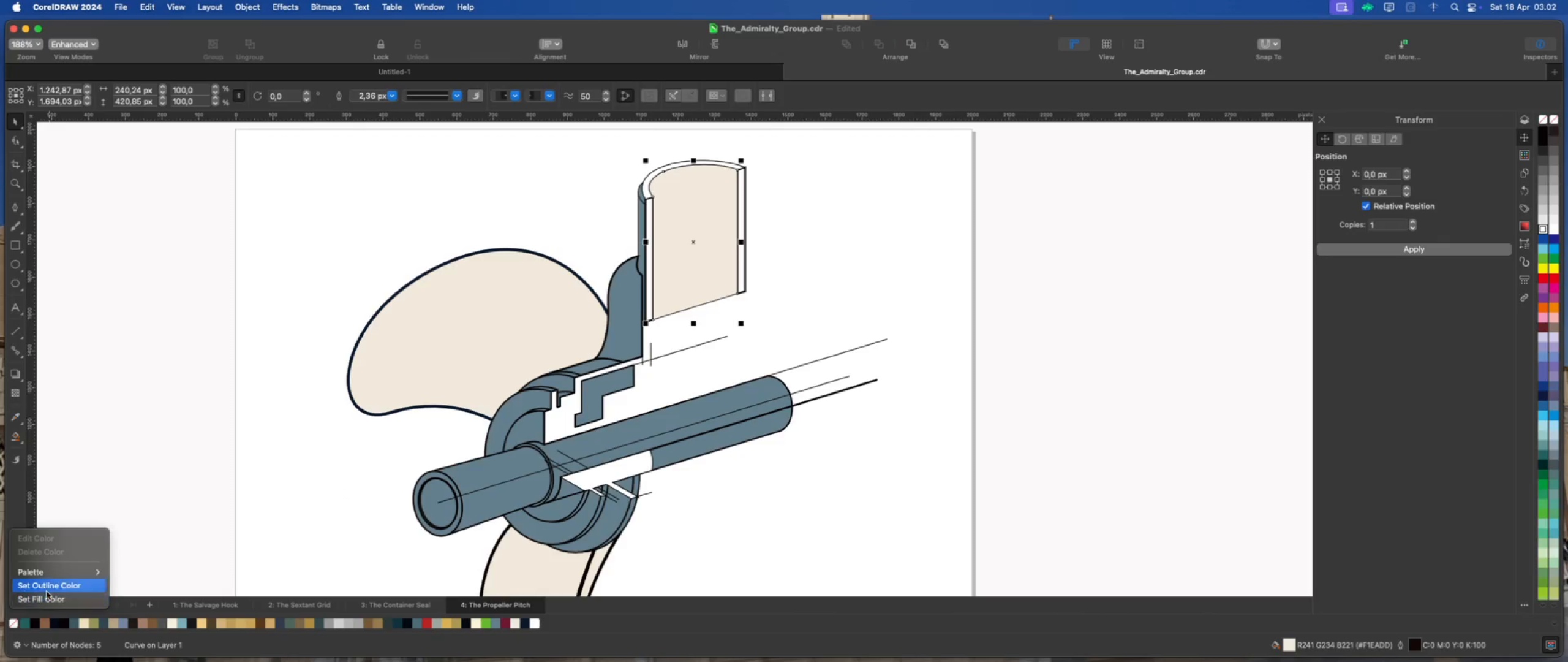 
left_click([51, 585])
 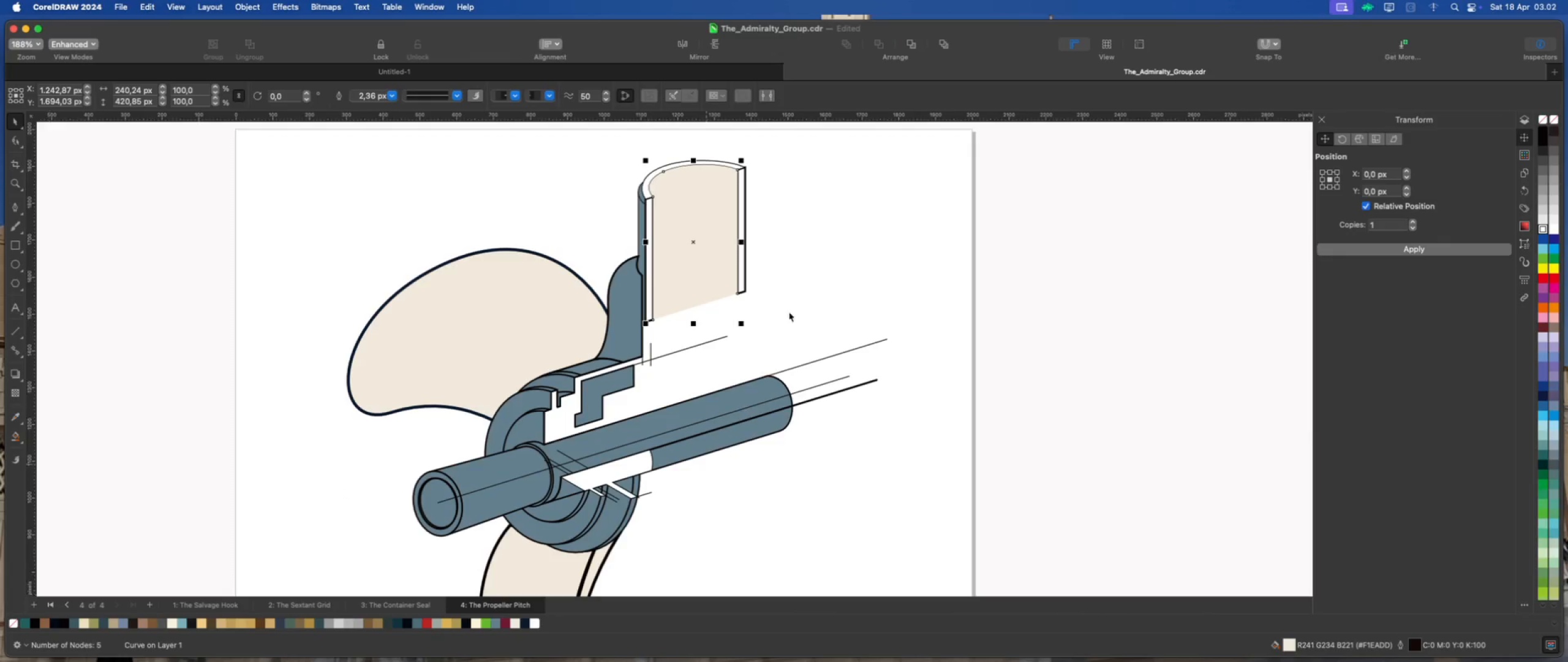 
left_click([791, 301])
 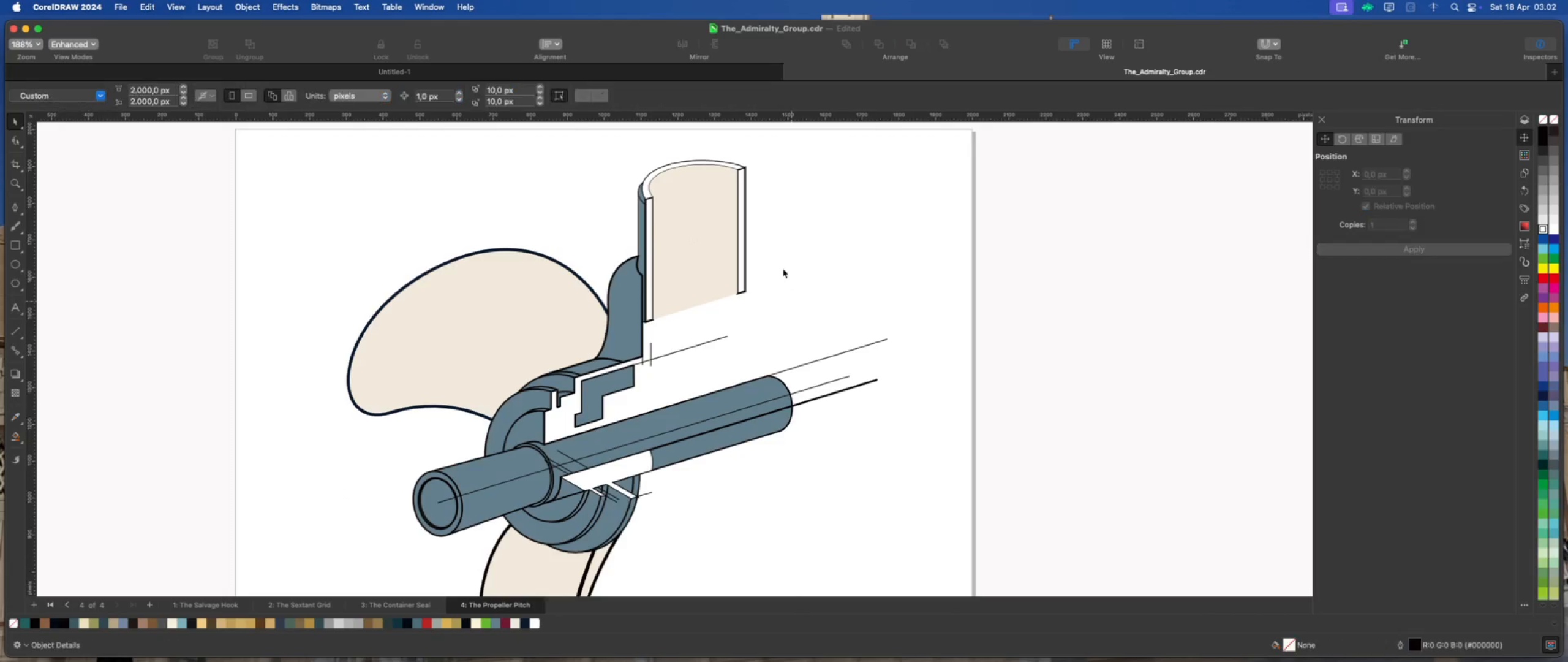 
left_click([717, 190])
 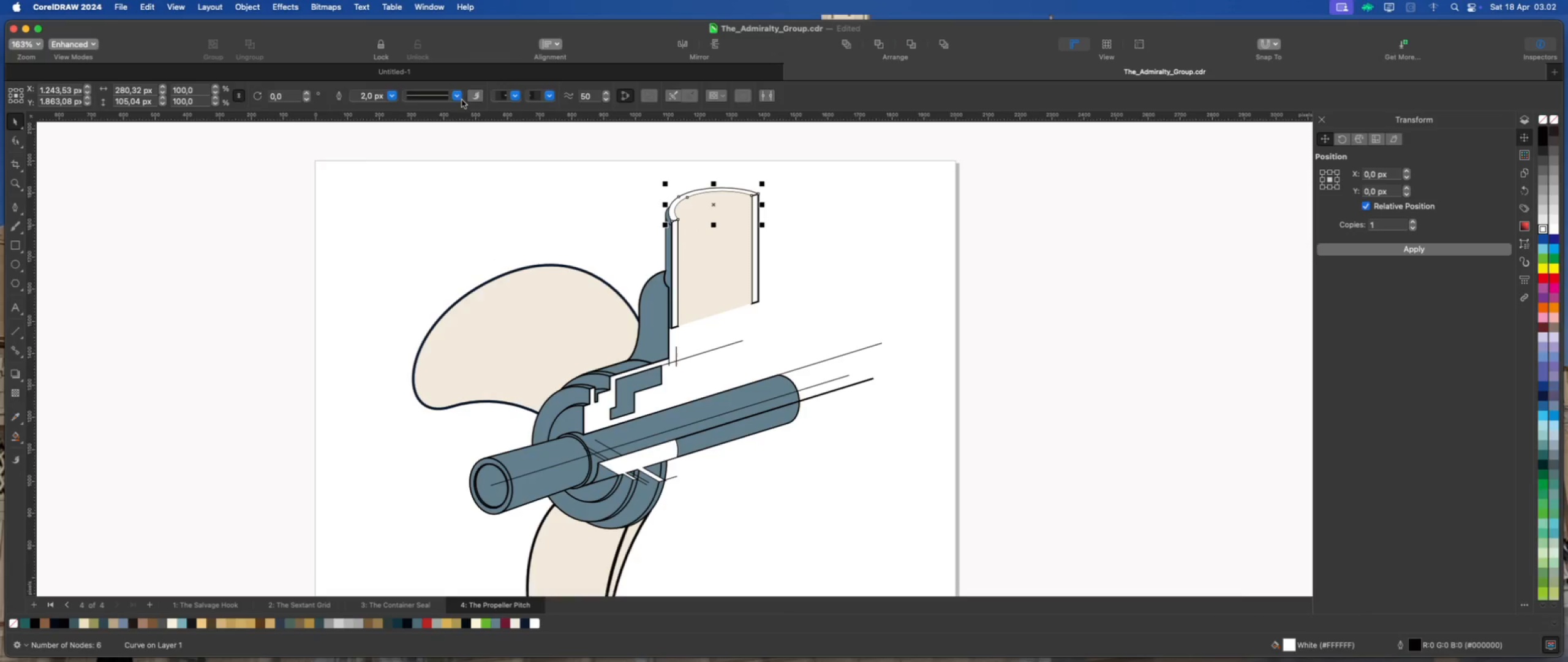 
scroll: coordinate [715, 194], scroll_direction: down, amount: 1.0
 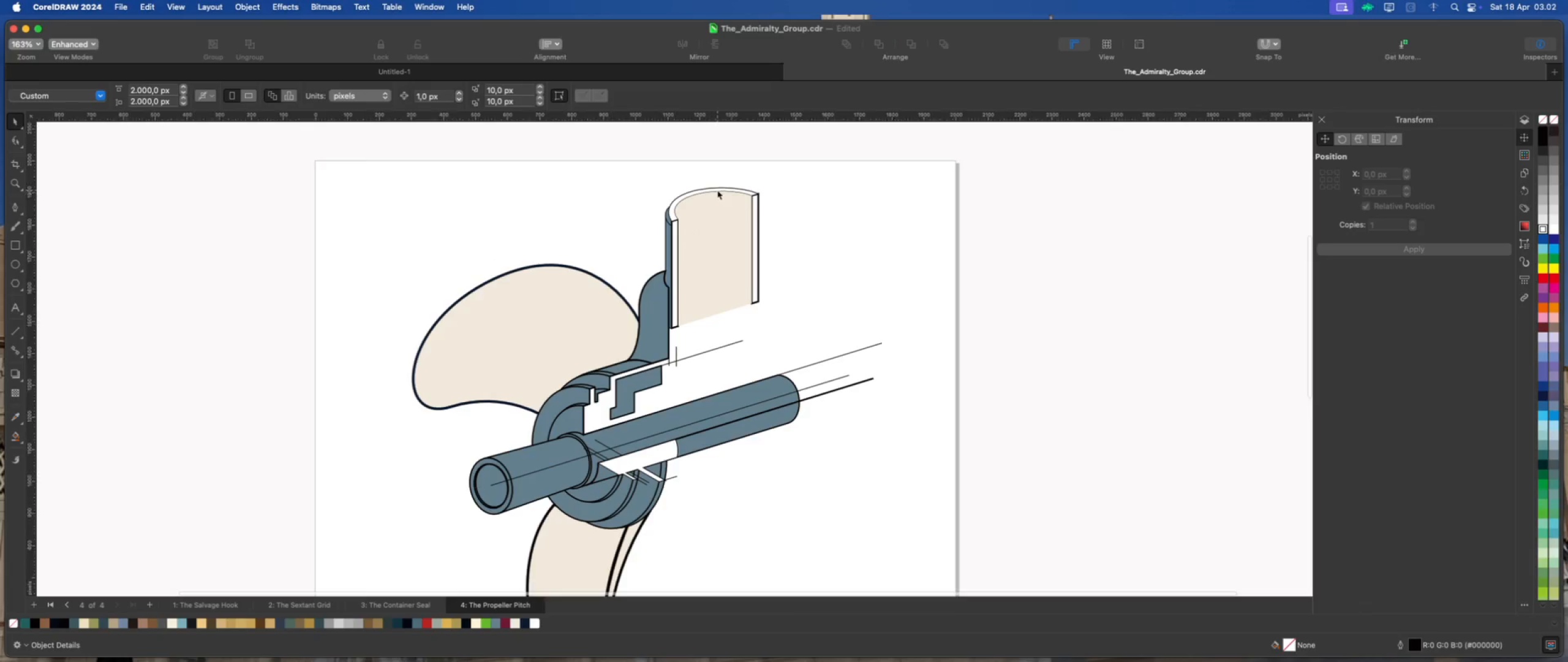 
left_click([393, 97])
 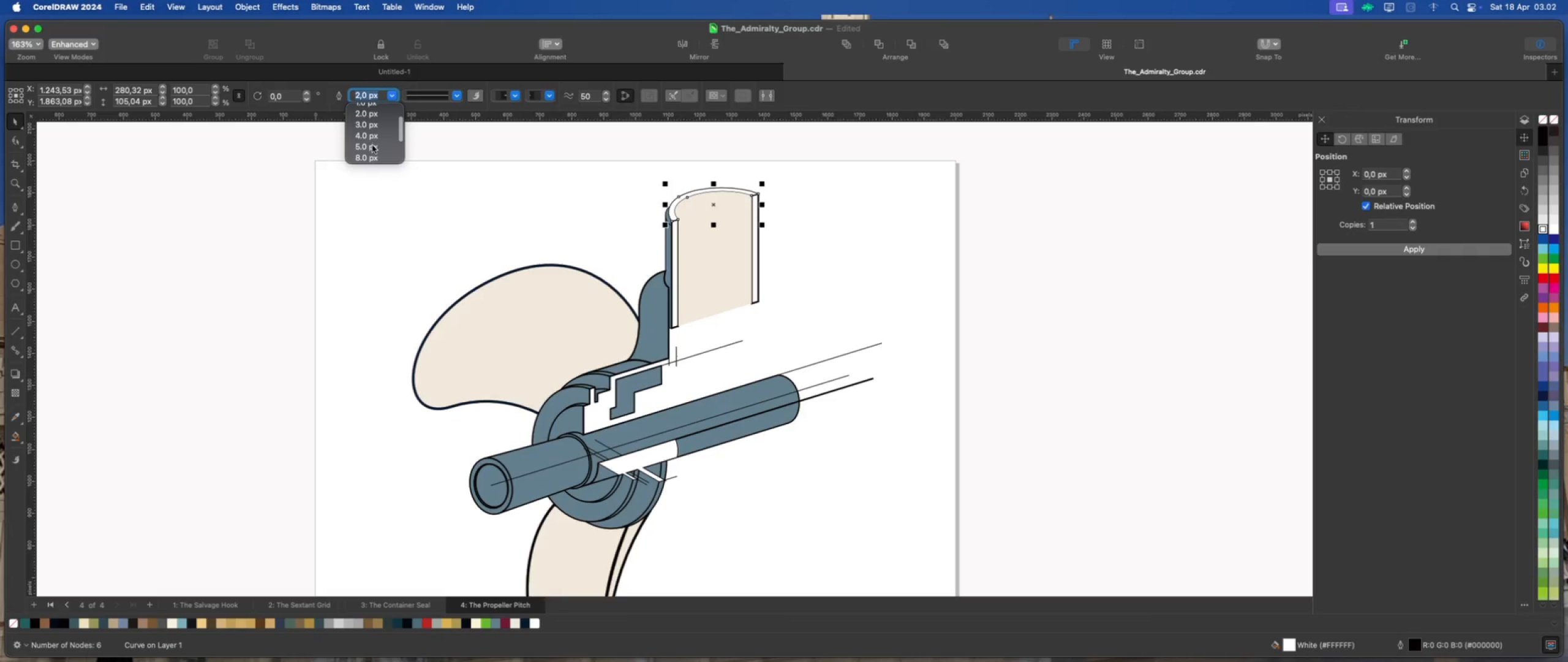 
left_click([372, 145])
 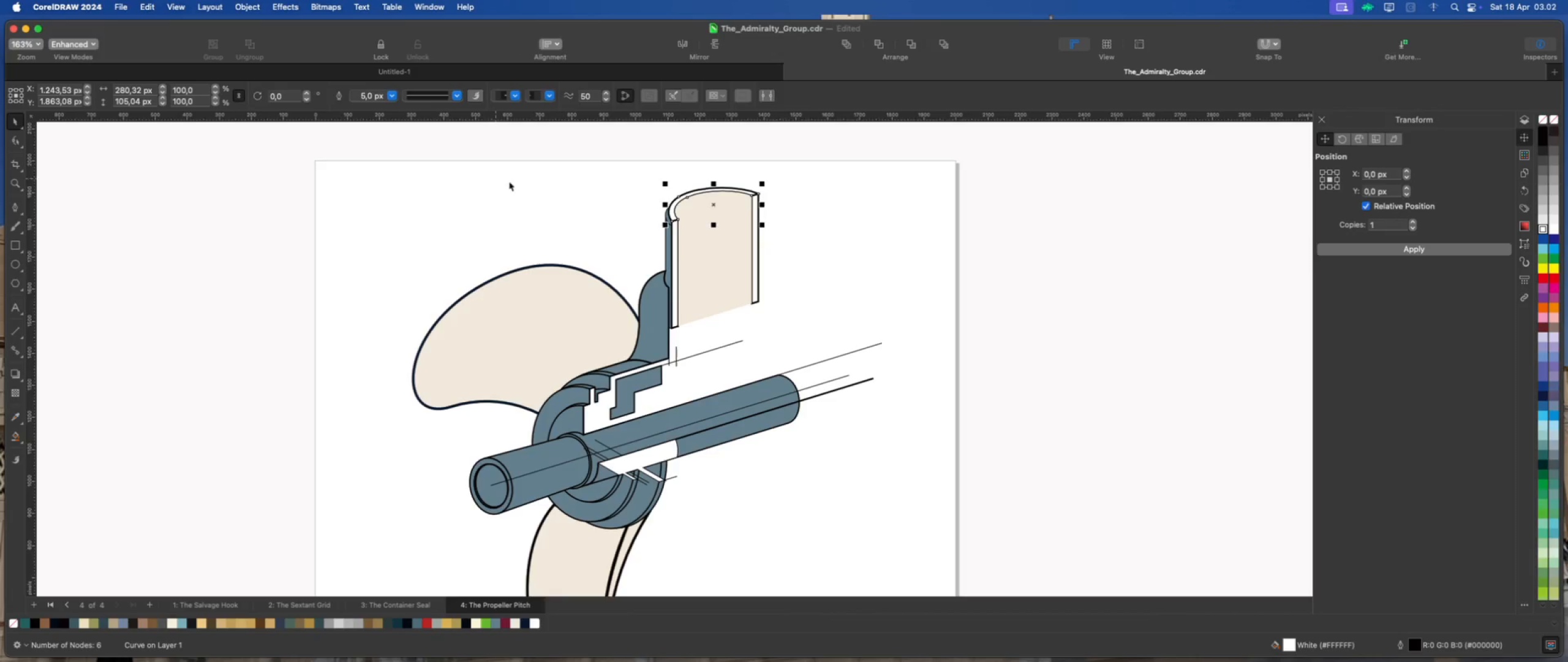 
left_click([546, 185])
 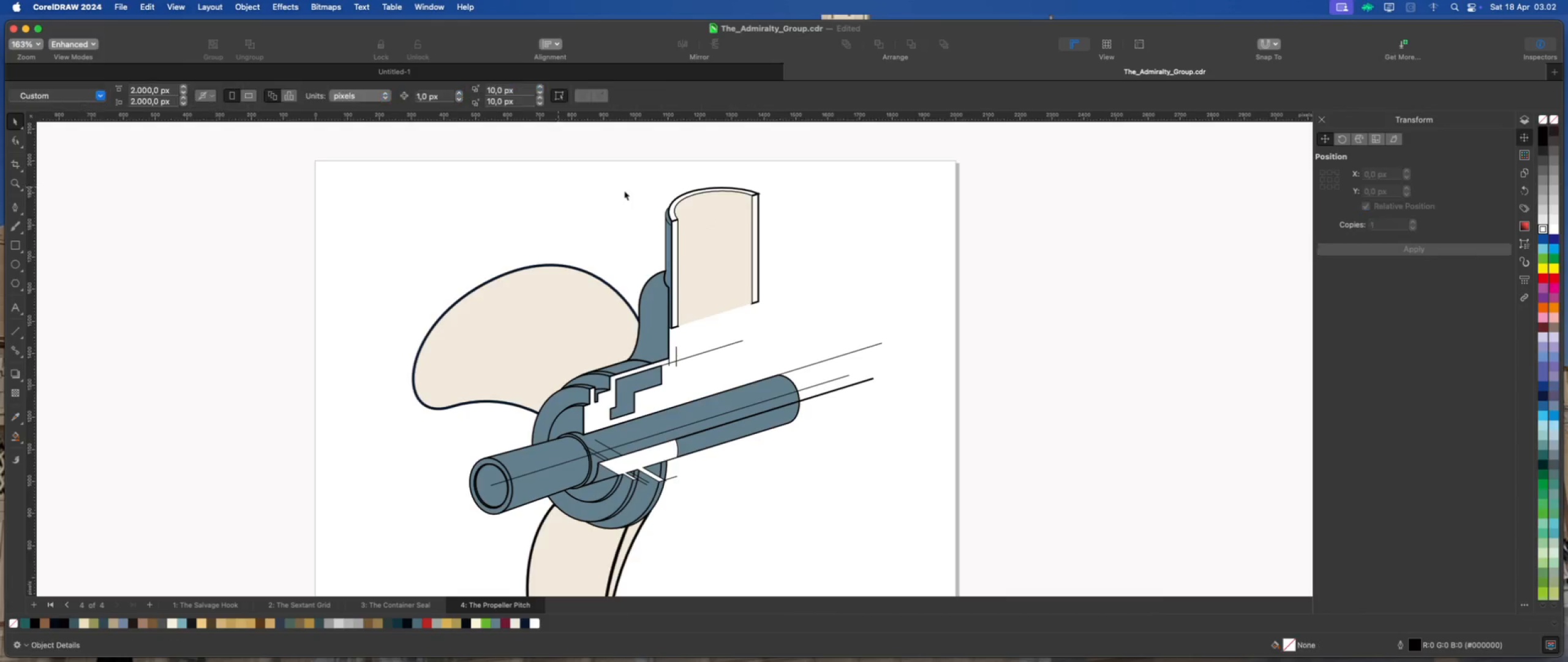 
scroll: coordinate [641, 198], scroll_direction: up, amount: 3.0
 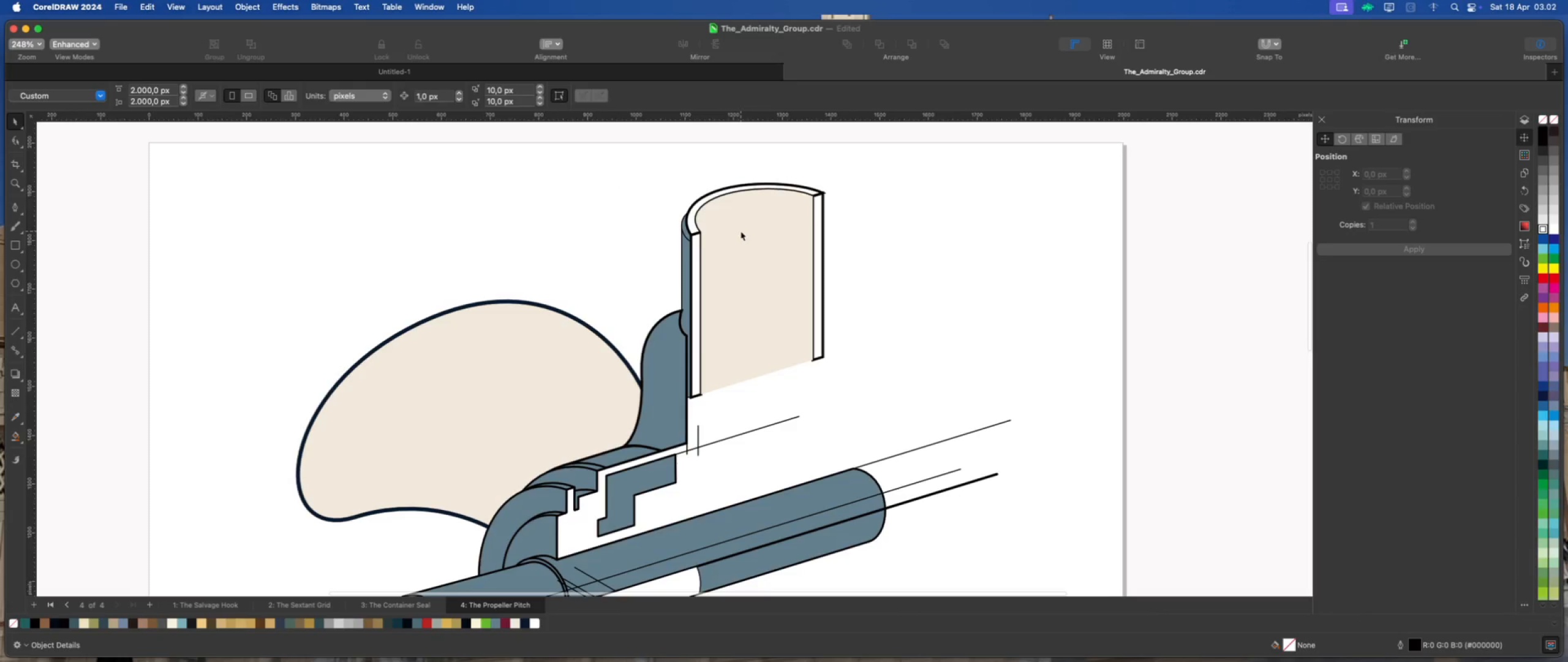 
scroll: coordinate [718, 288], scroll_direction: down, amount: 4.0
 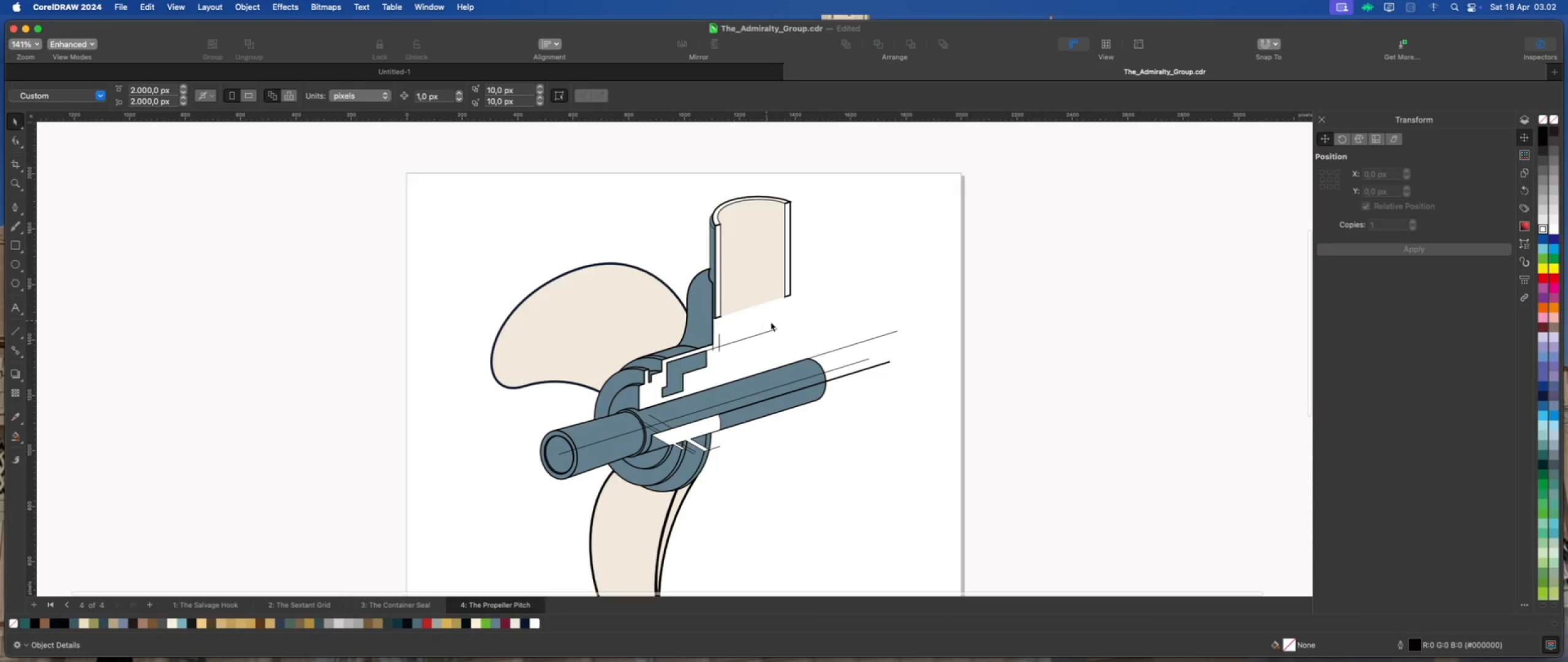 
left_click([786, 325])
 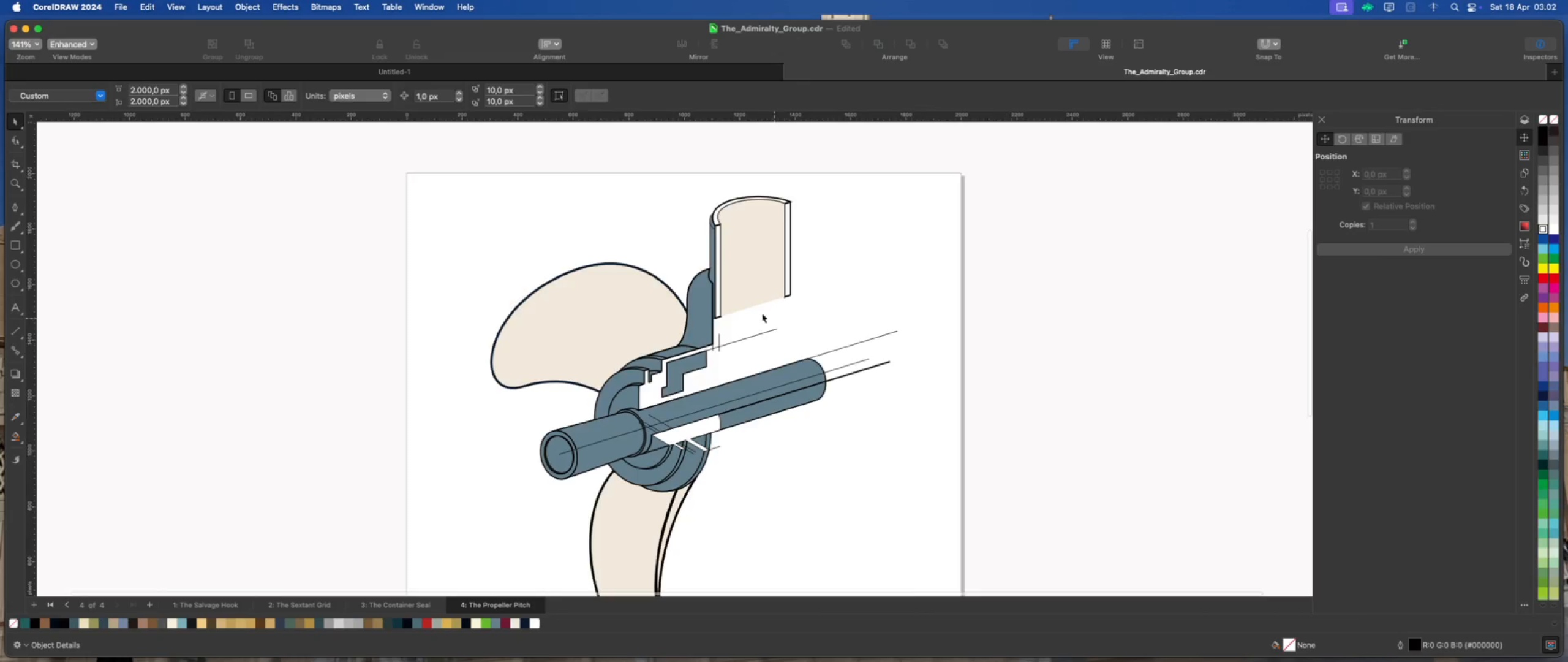 
scroll: coordinate [753, 311], scroll_direction: down, amount: 2.0
 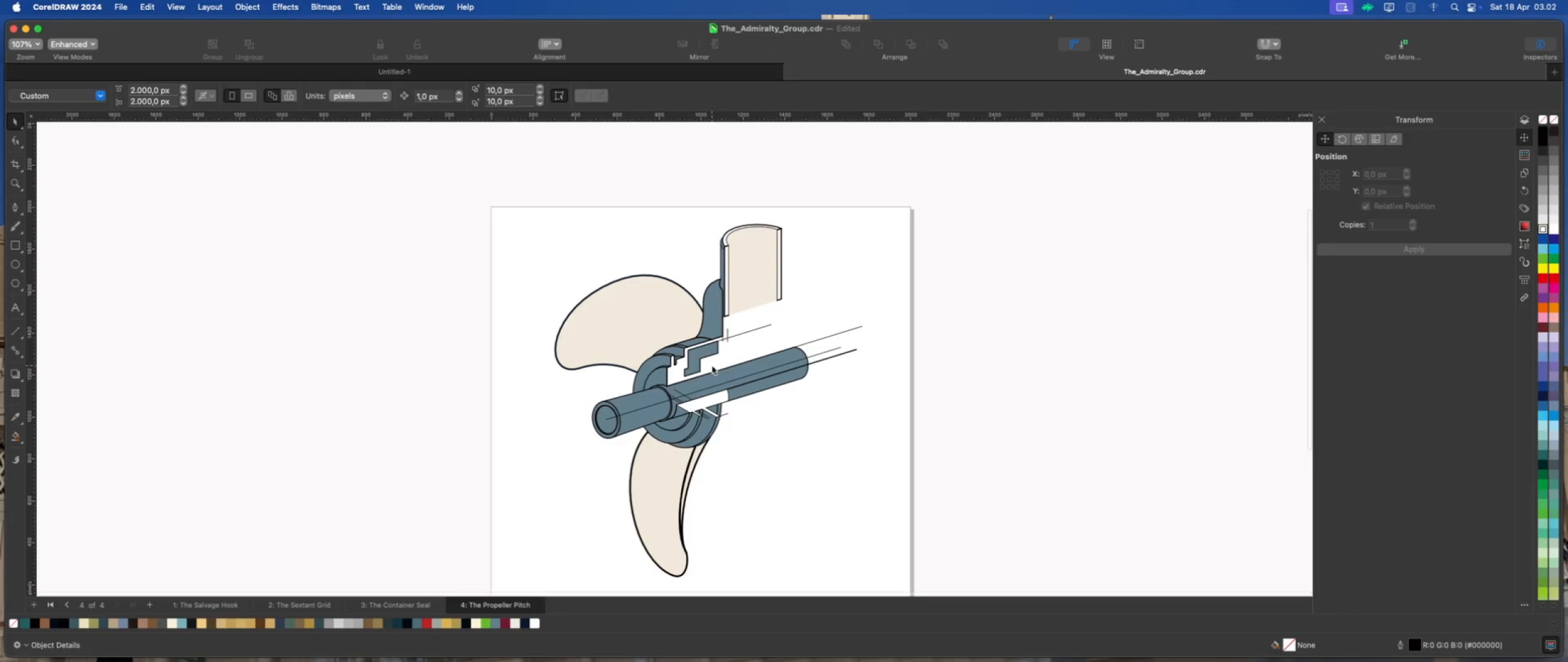 
scroll: coordinate [712, 365], scroll_direction: up, amount: 4.0
 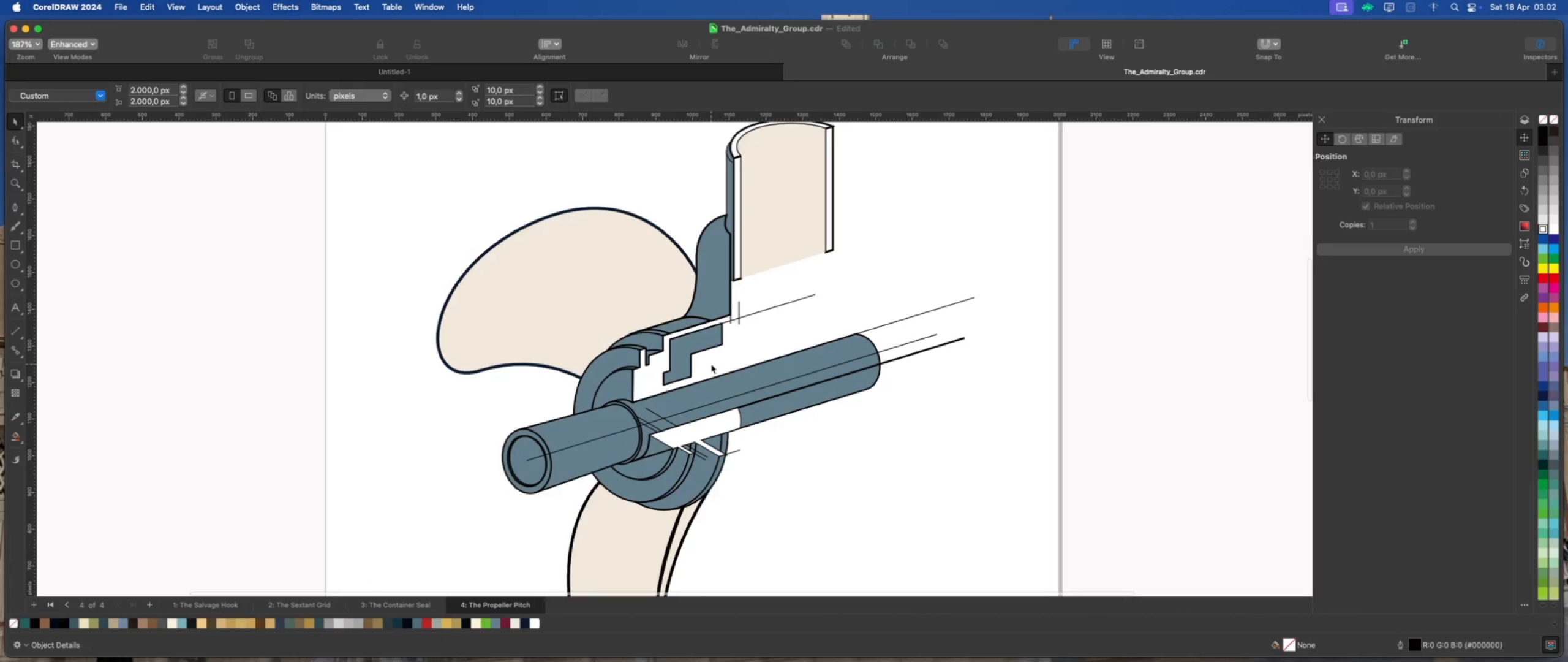 
scroll: coordinate [711, 363], scroll_direction: down, amount: 2.0
 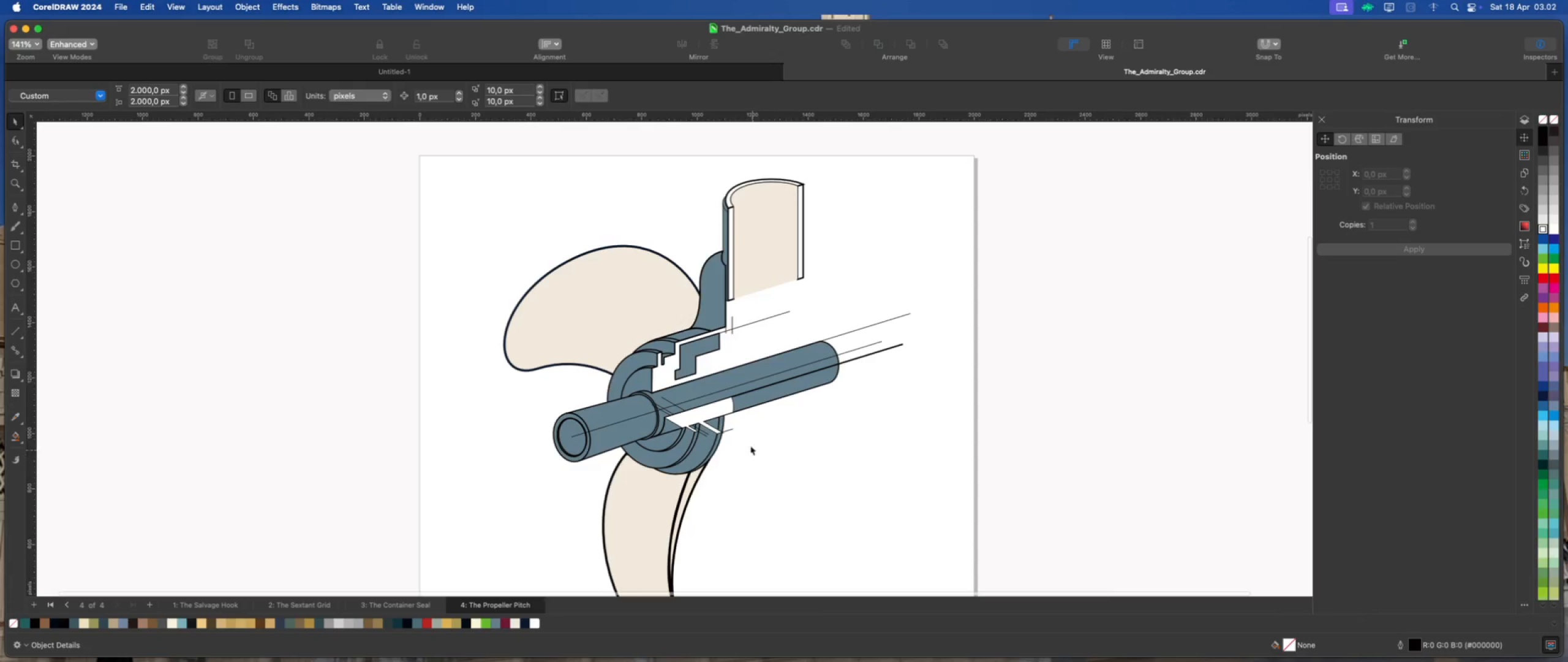 
scroll: coordinate [717, 433], scroll_direction: none, amount: 0.0
 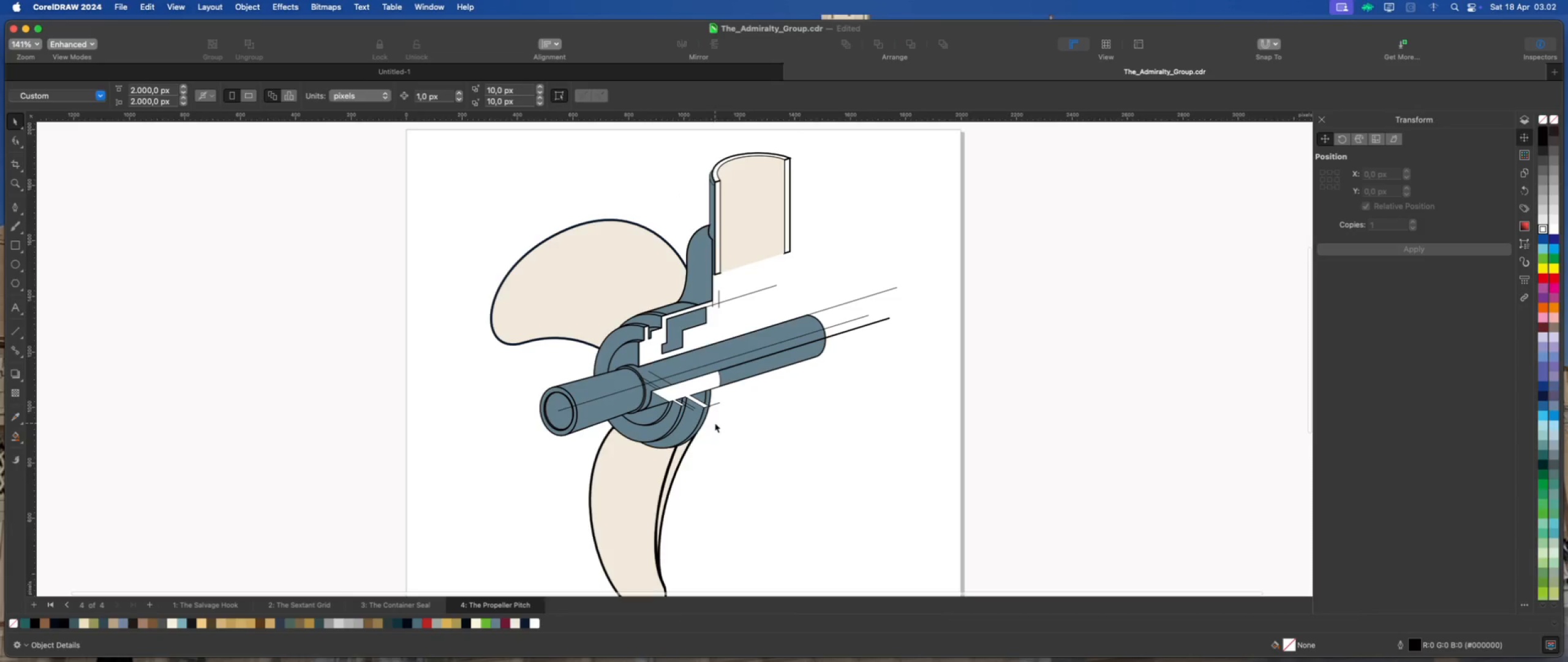 
scroll: coordinate [675, 379], scroll_direction: up, amount: 4.0
 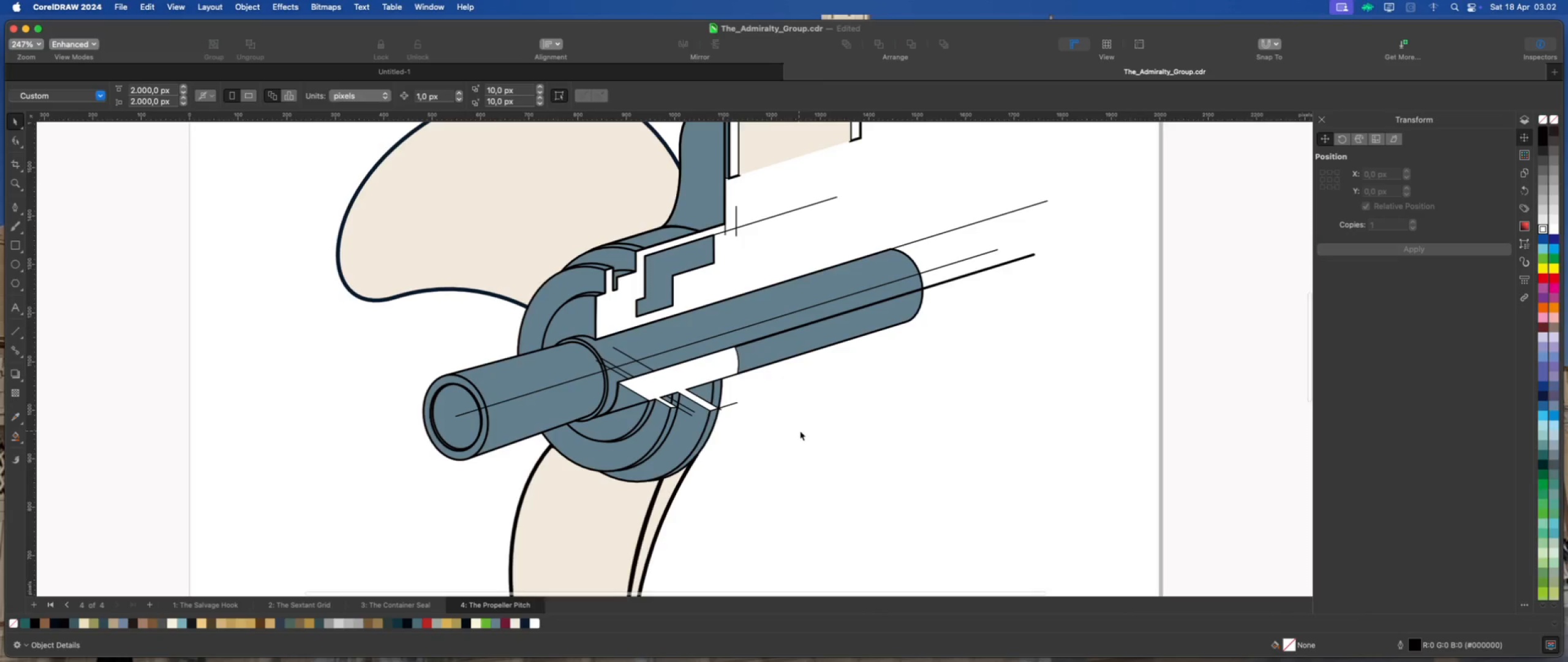 
left_click([801, 431])
 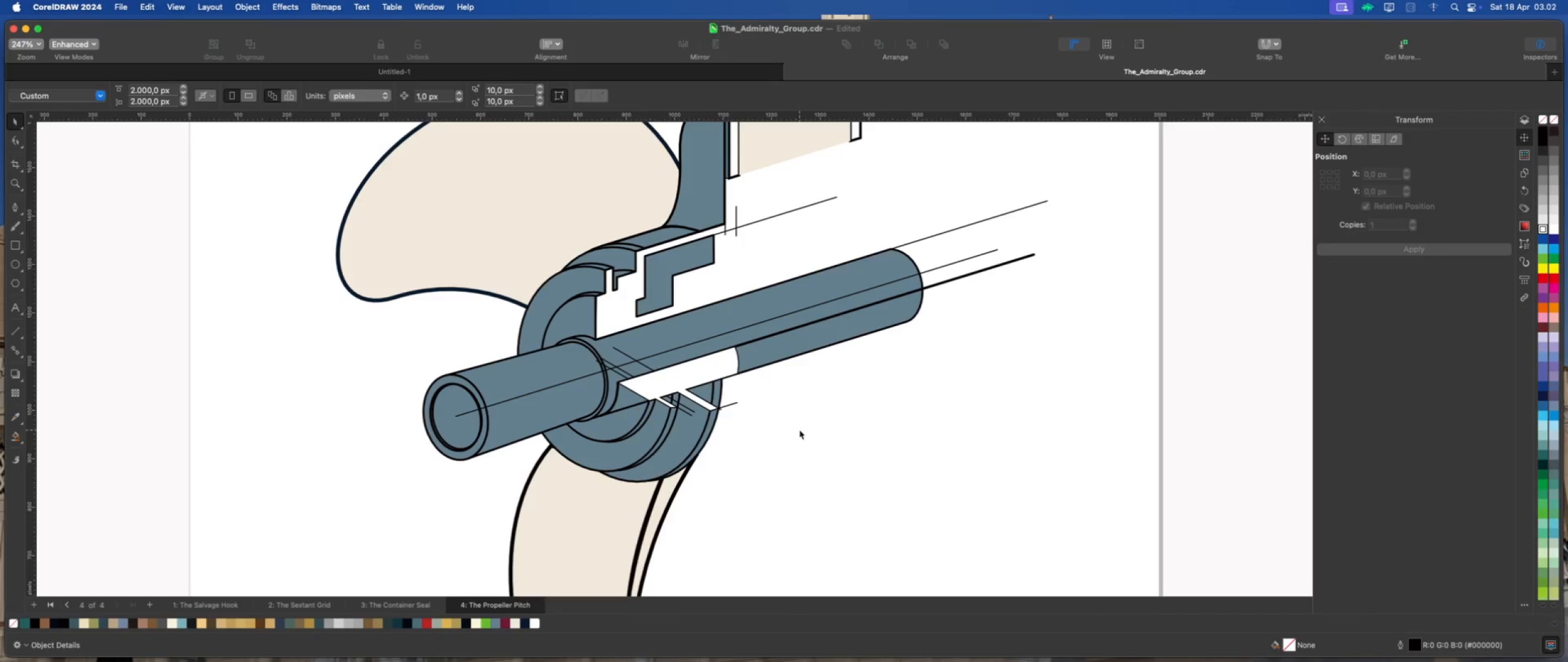 
scroll: coordinate [668, 423], scroll_direction: up, amount: 2.0
 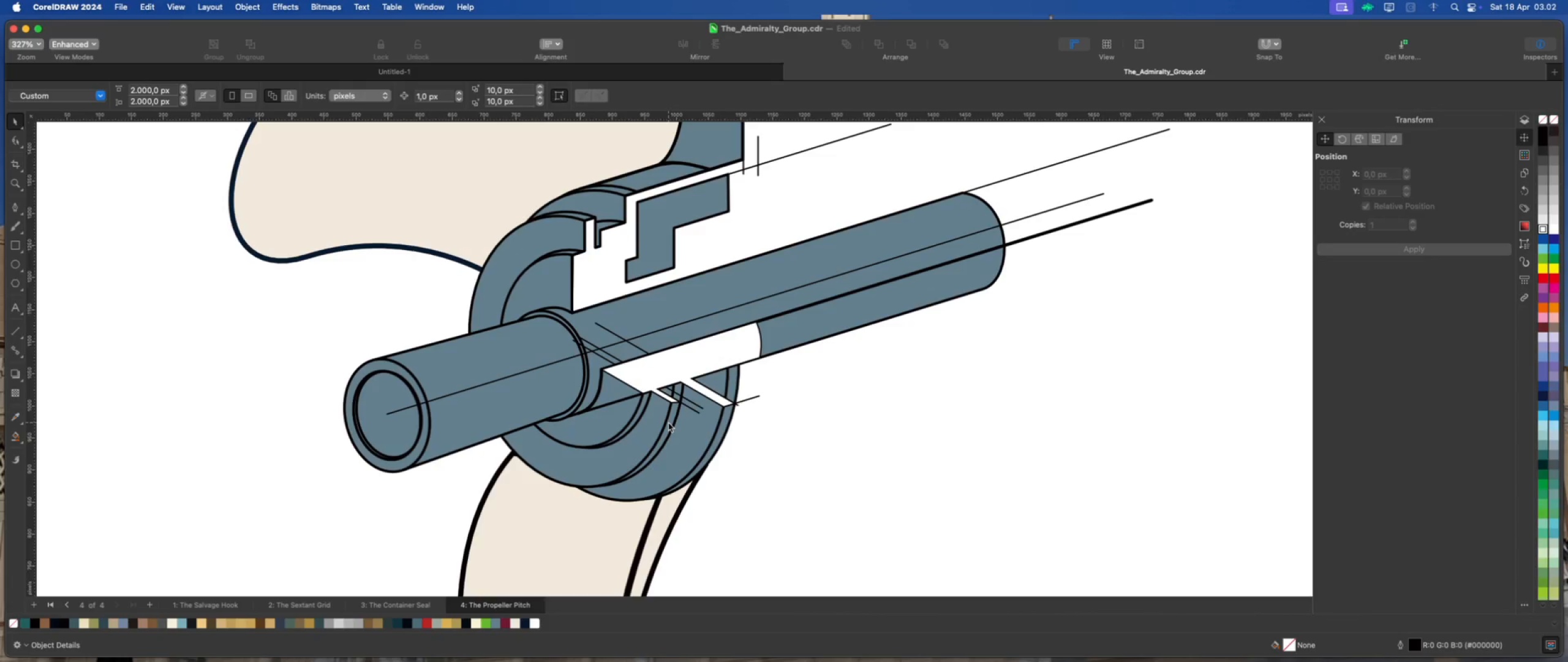 
wait(8.6)
 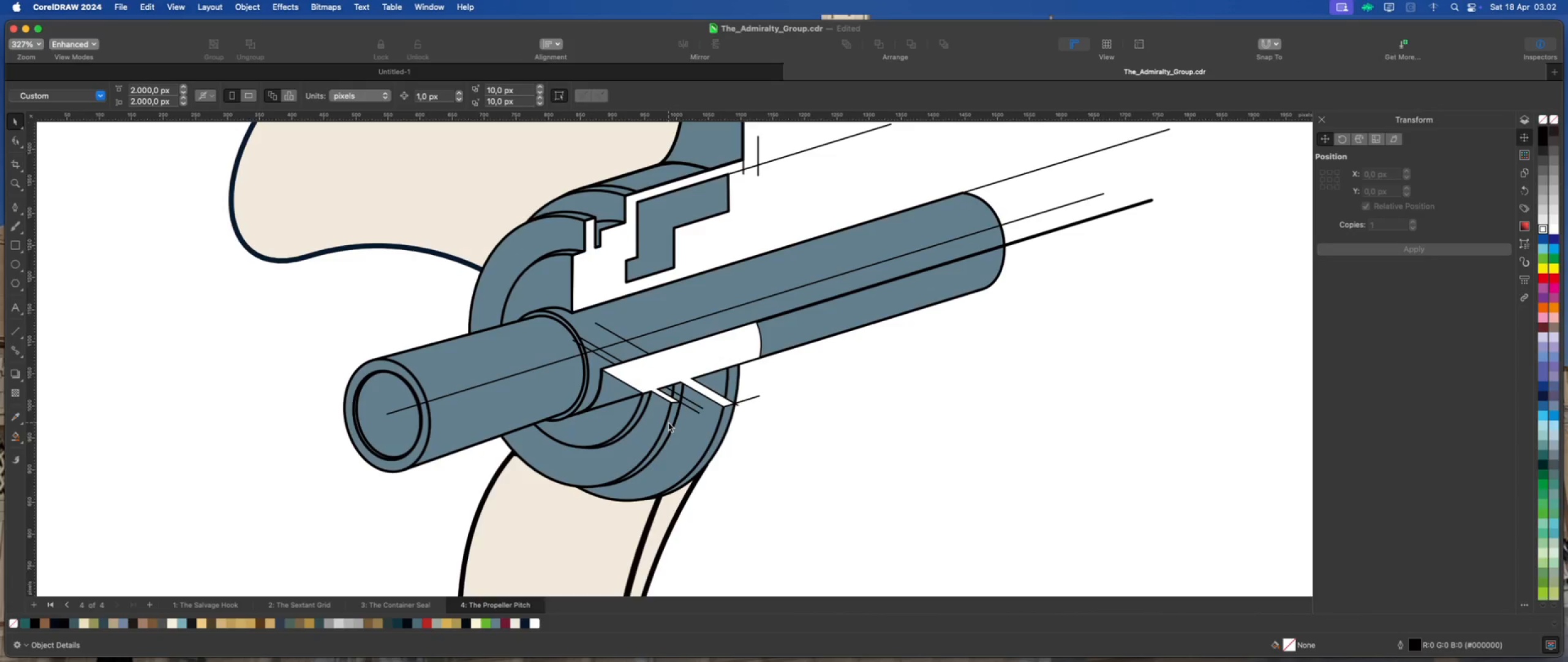 
left_click([707, 424])
 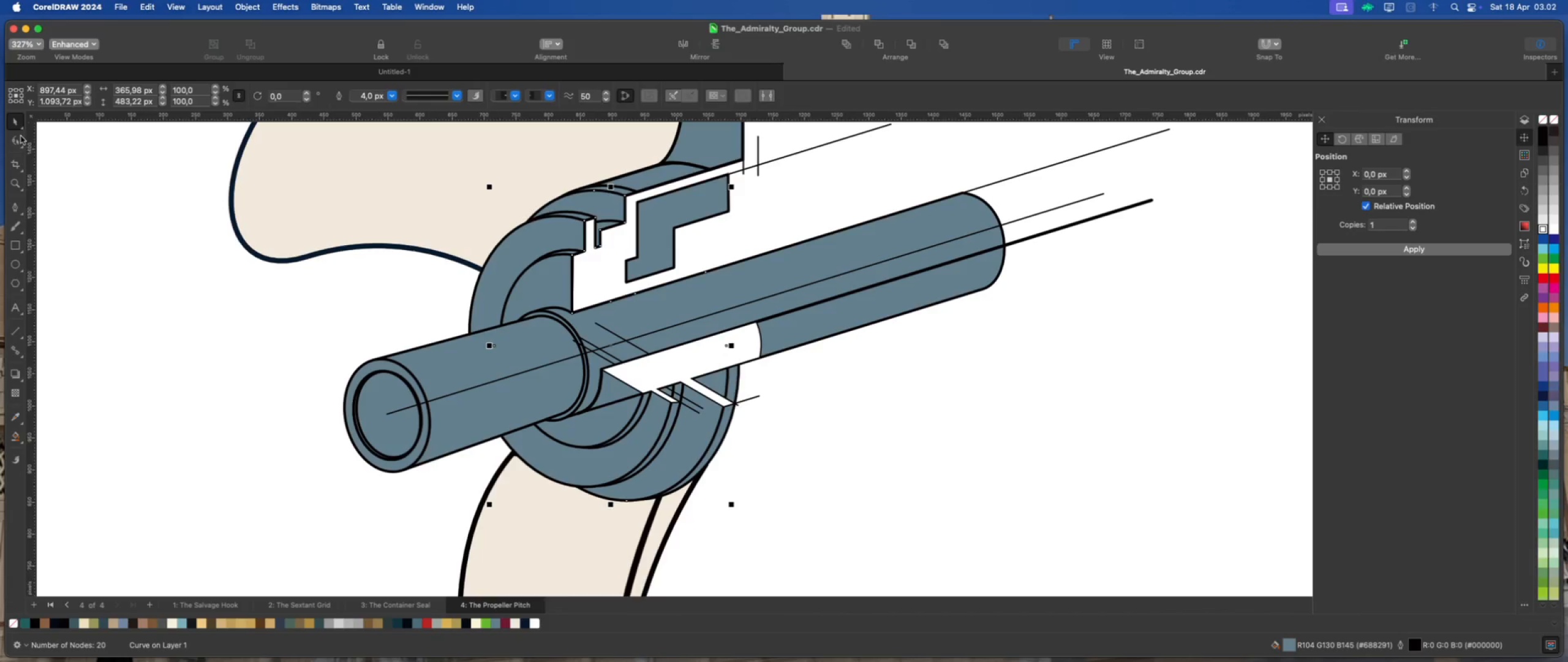 
left_click([18, 140])
 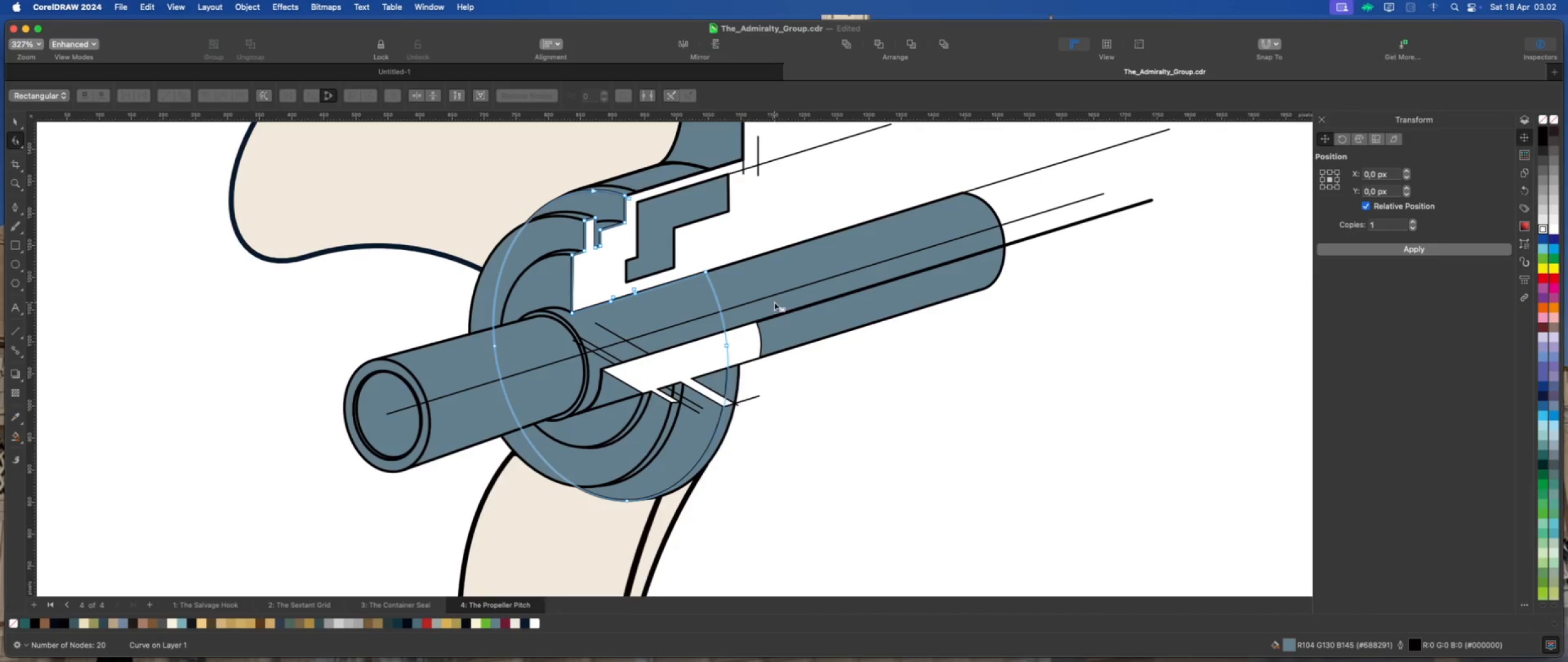 
left_click([800, 321])
 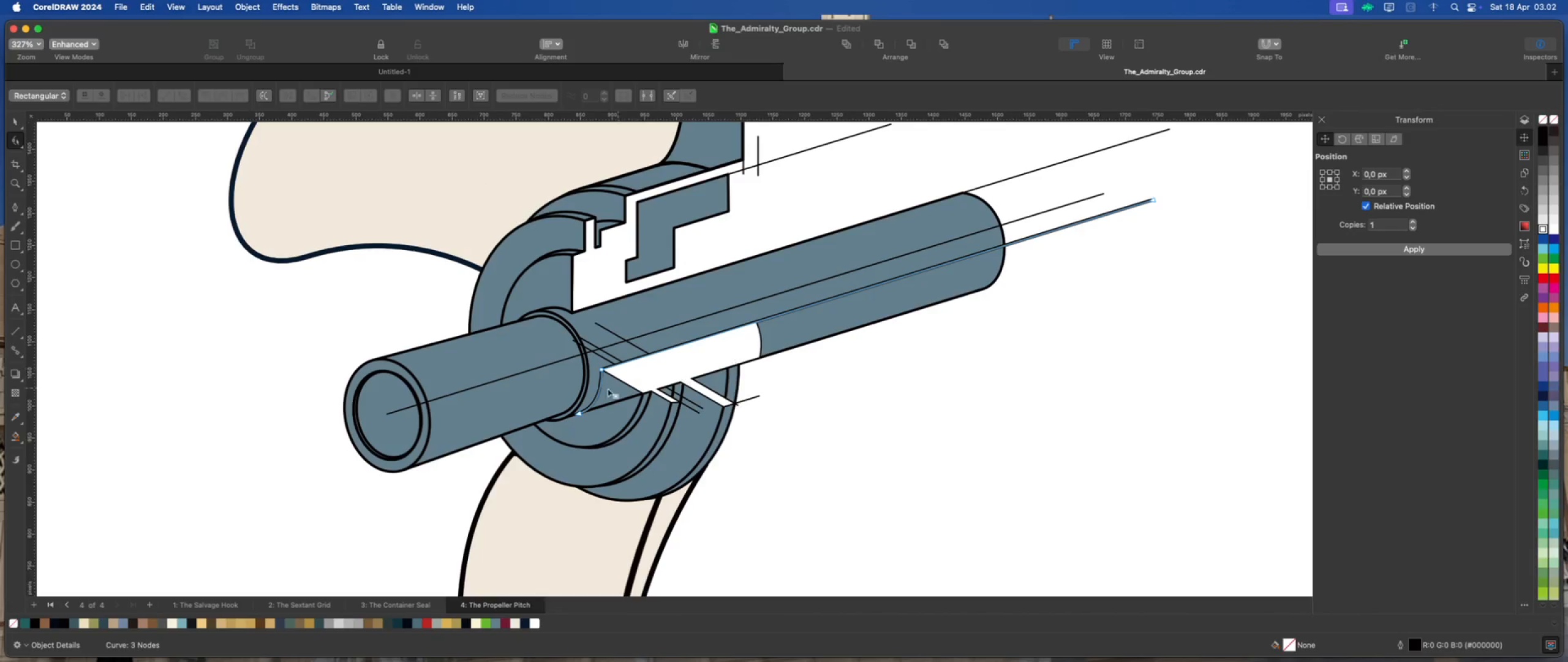 
left_click([618, 392])
 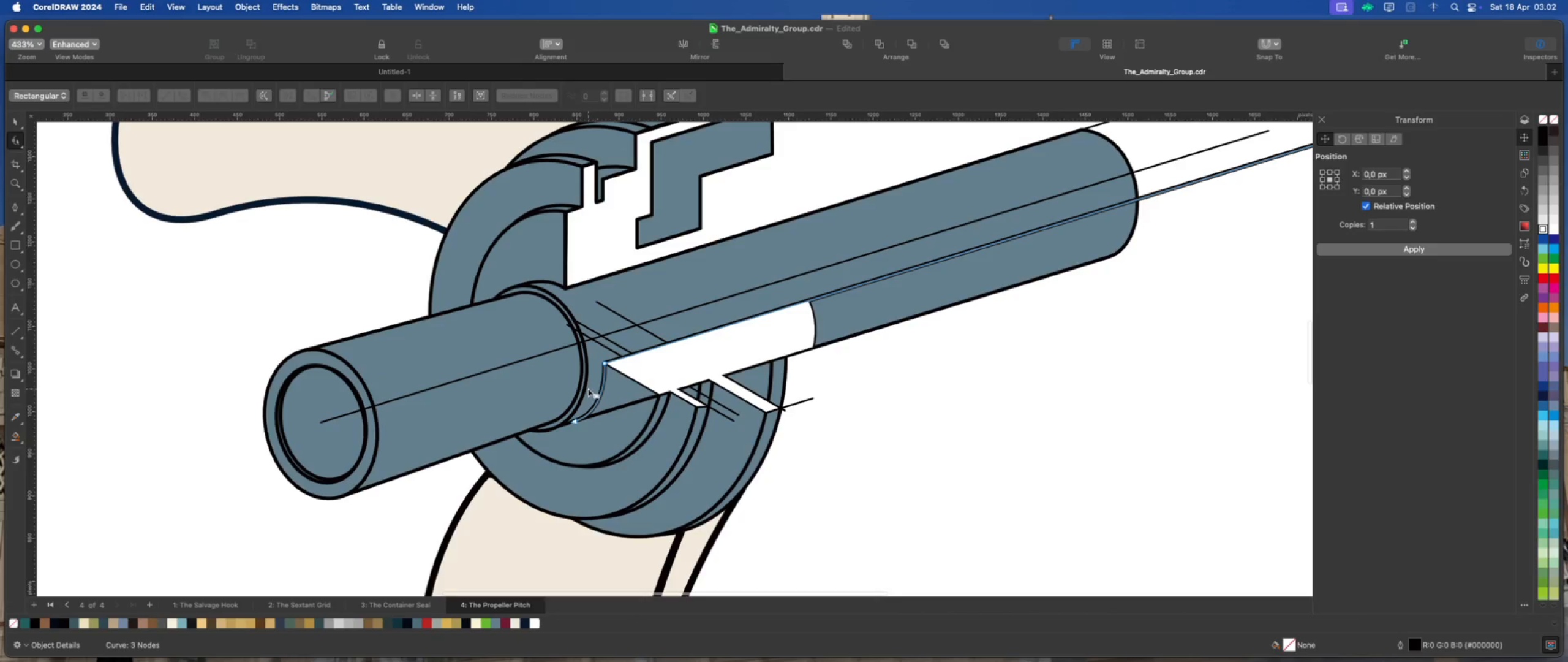 
scroll: coordinate [592, 389], scroll_direction: up, amount: 2.0
 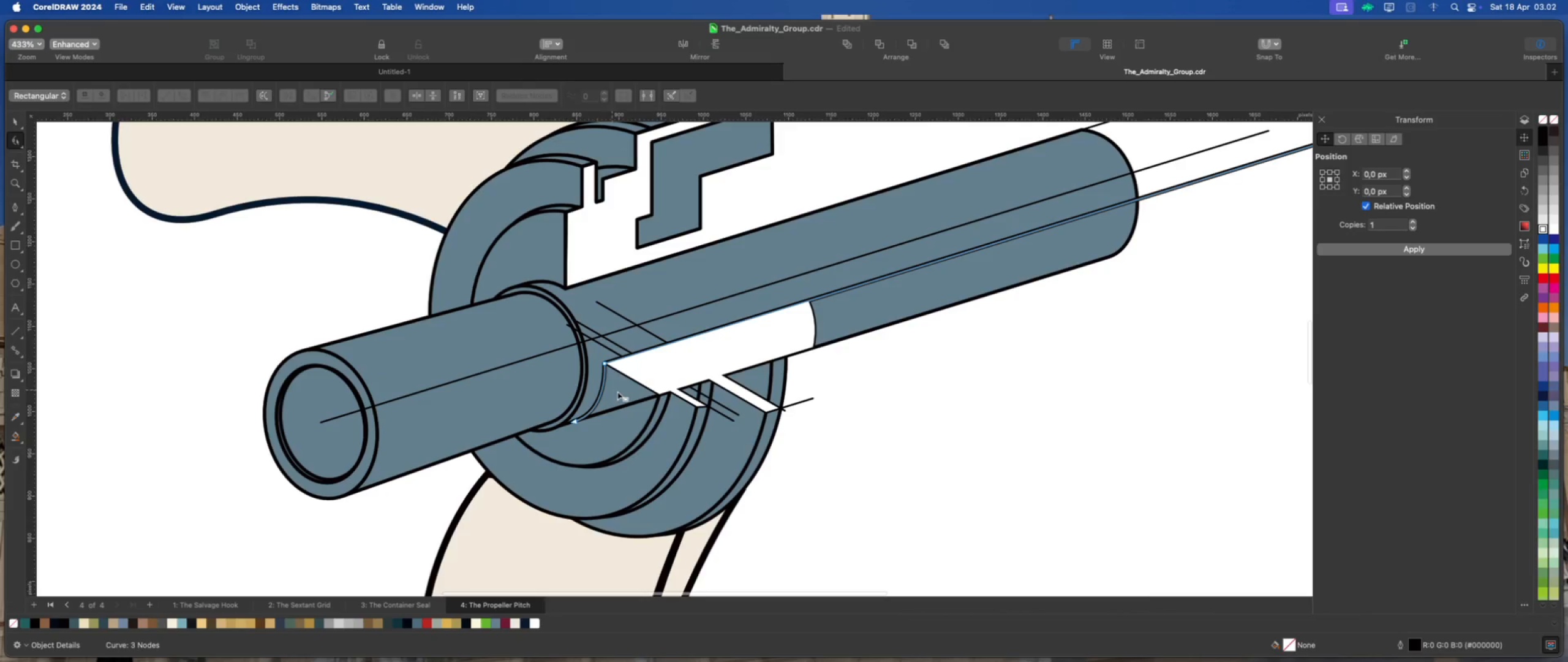 
left_click([587, 387])
 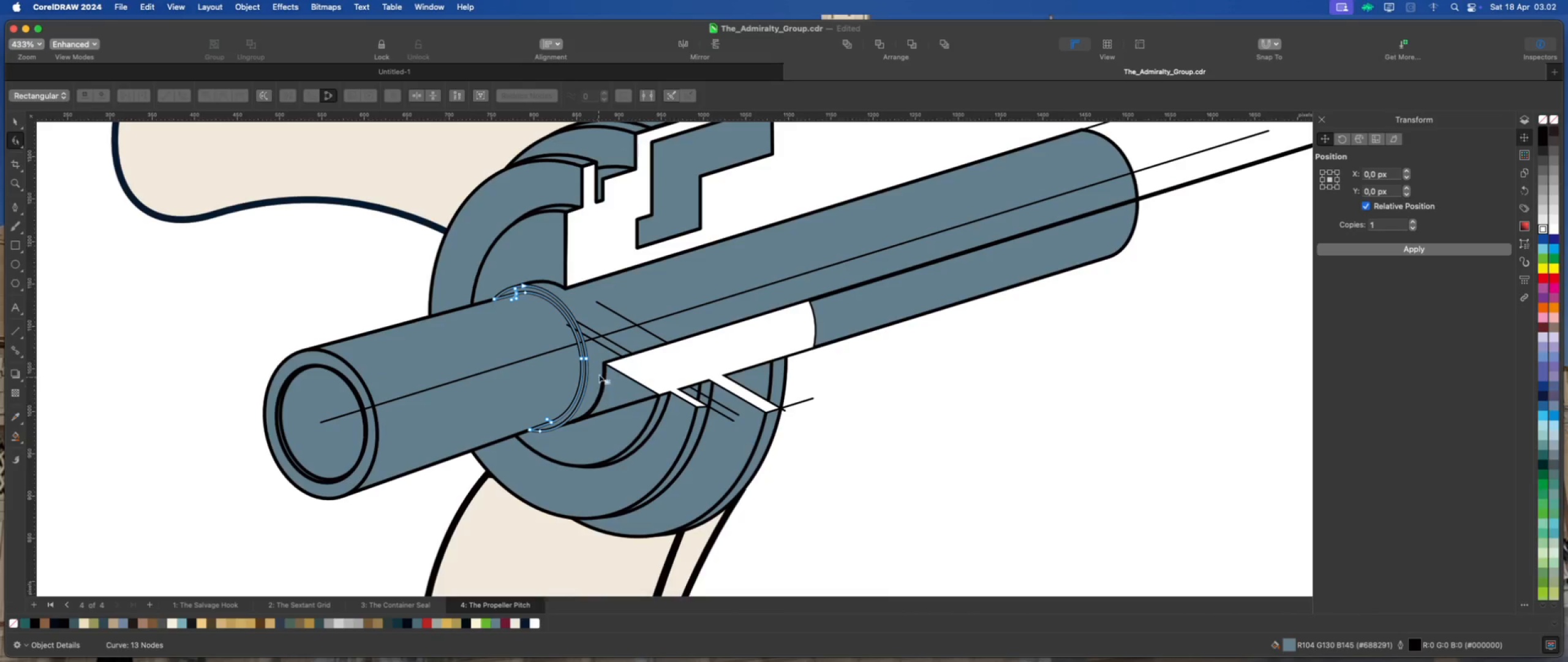 
left_click([602, 352])
 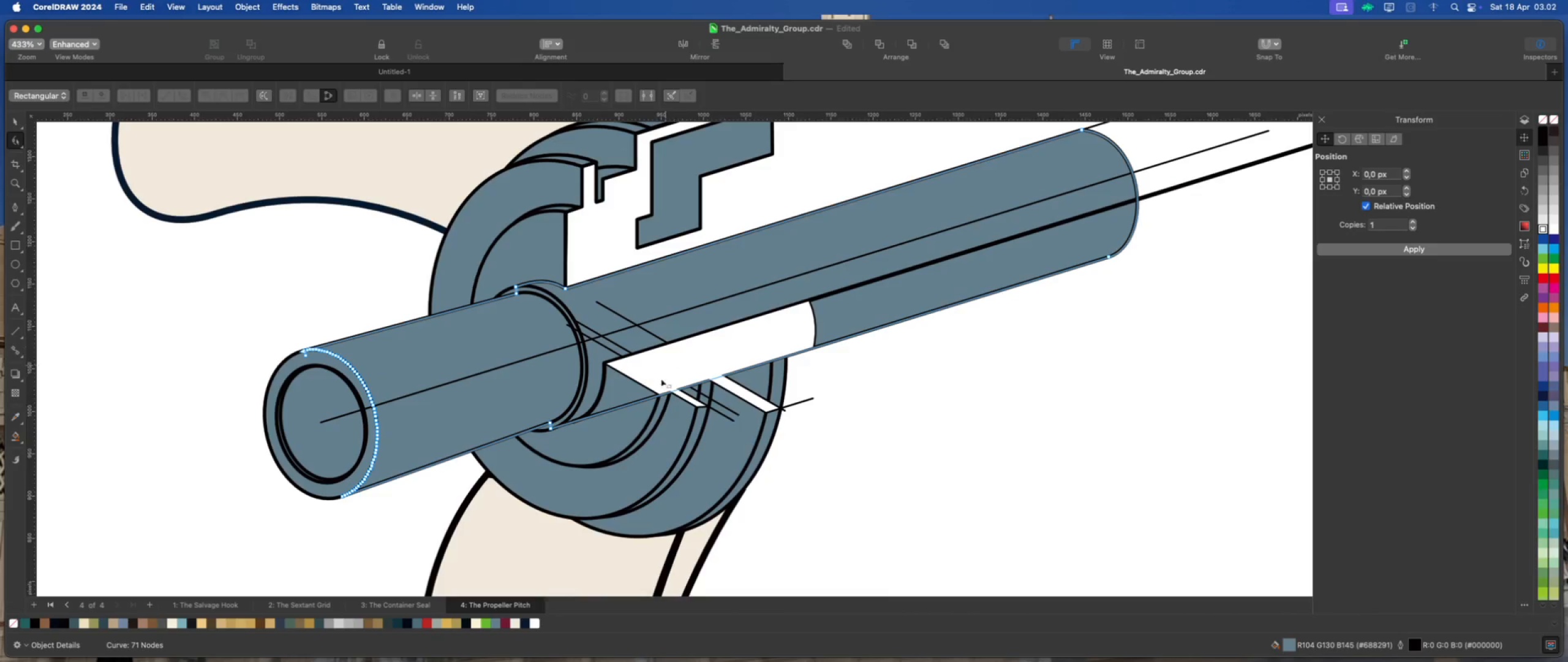 
left_click([641, 407])
 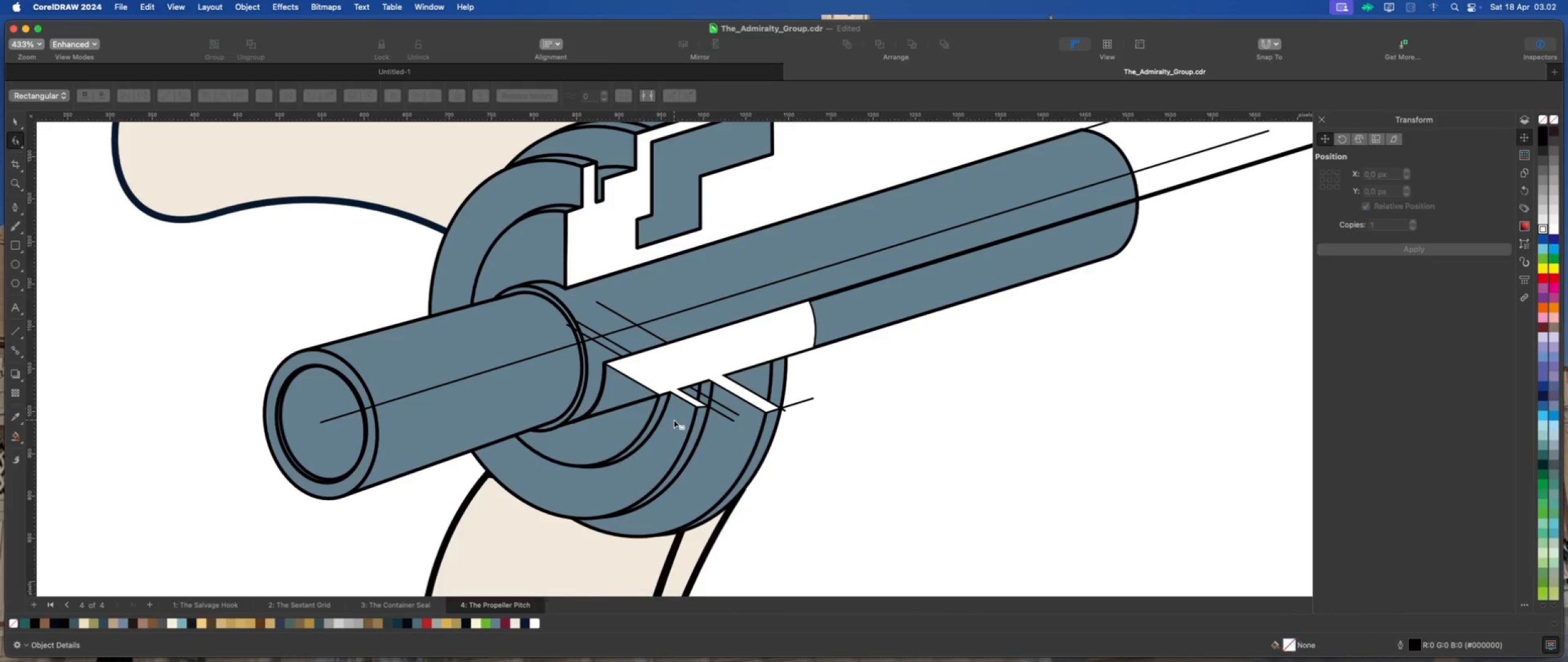 
left_click([675, 419])
 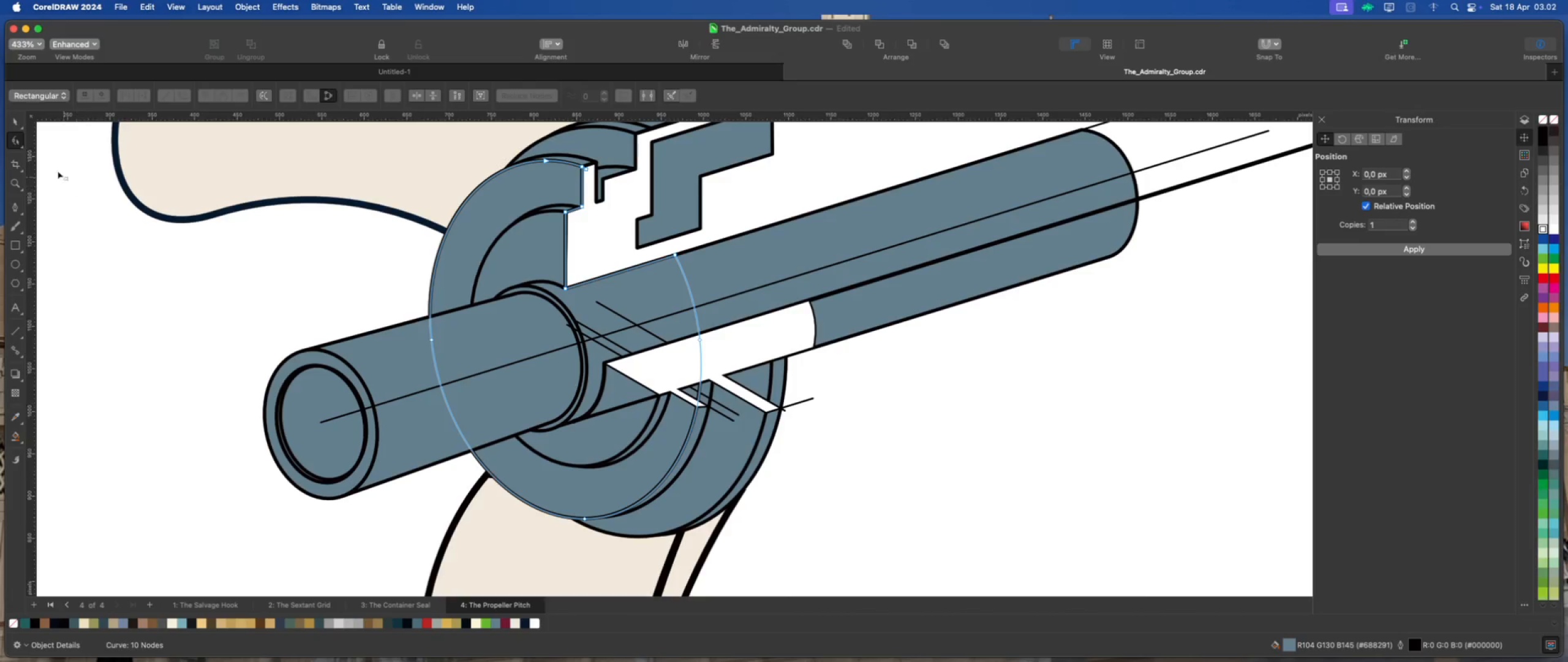 
left_click([14, 126])
 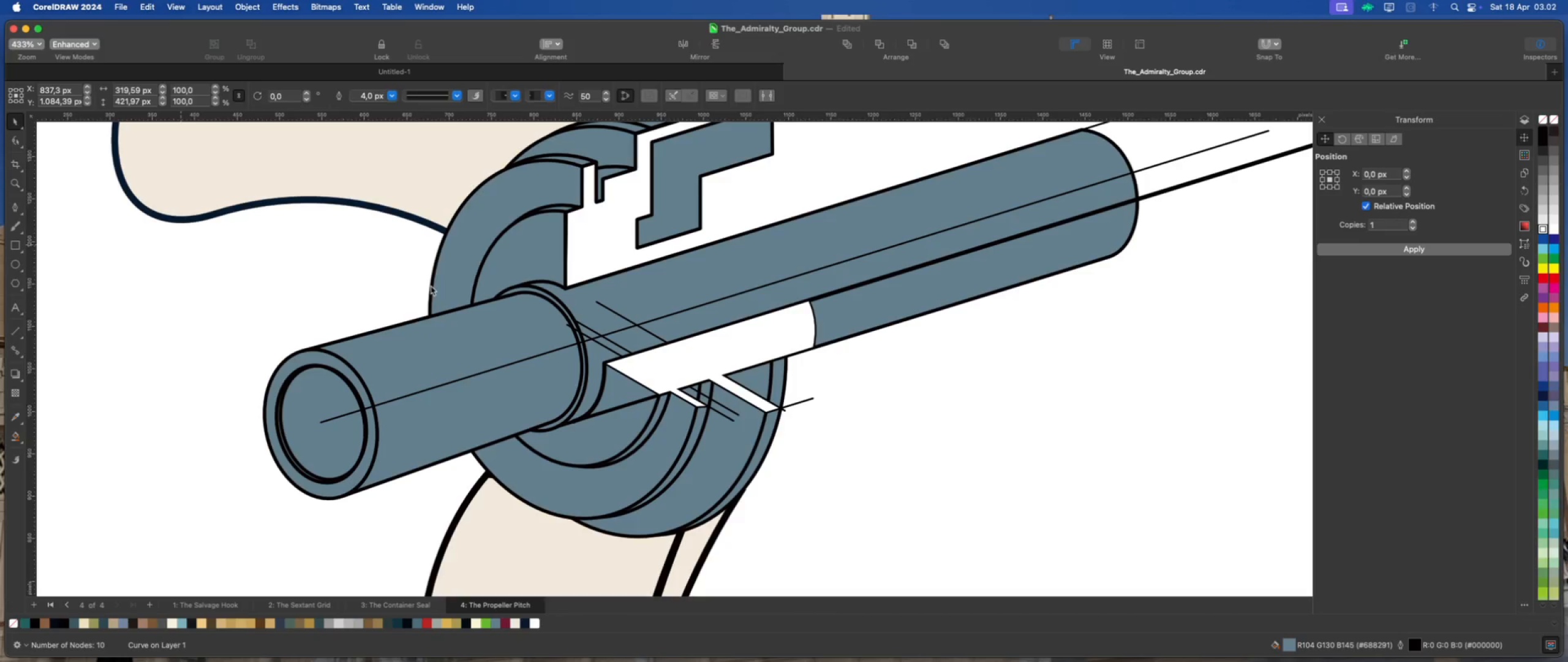 
scroll: coordinate [590, 316], scroll_direction: down, amount: 9.0
 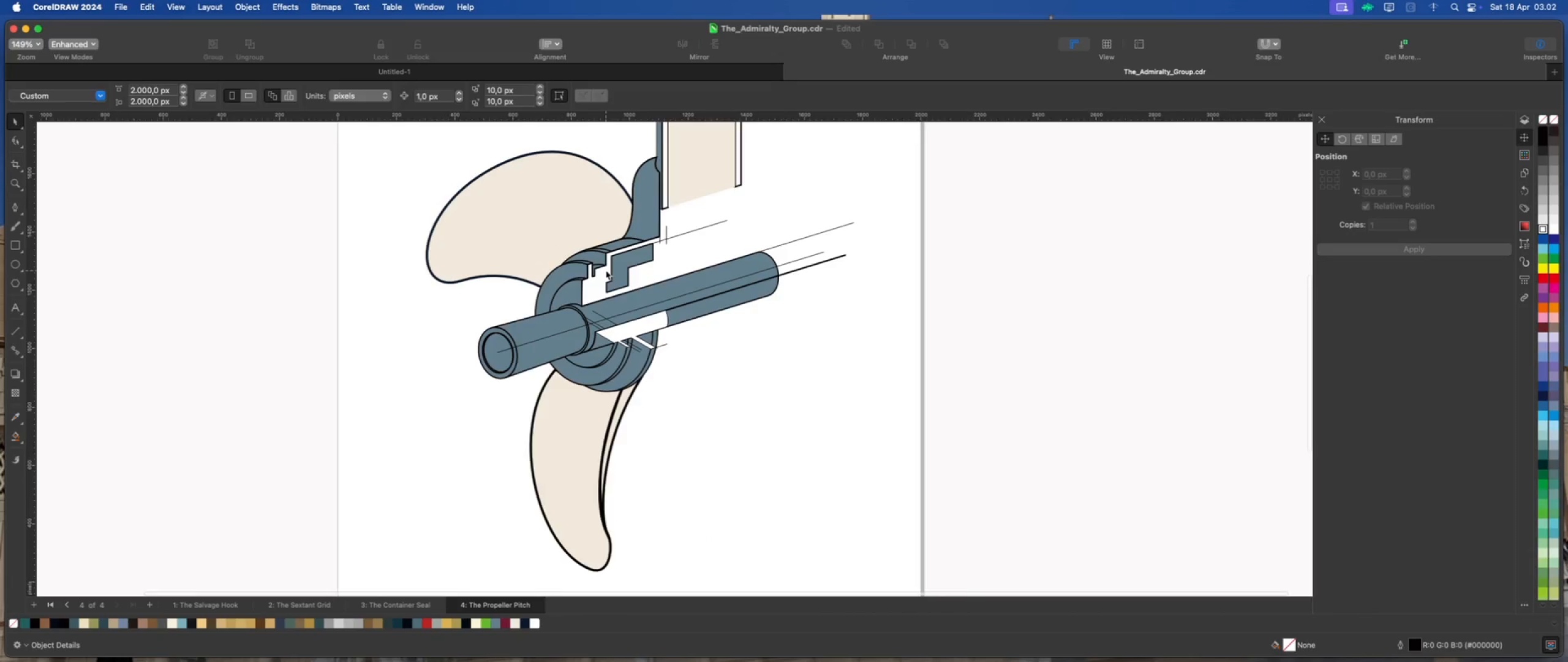 
left_click([603, 280])
 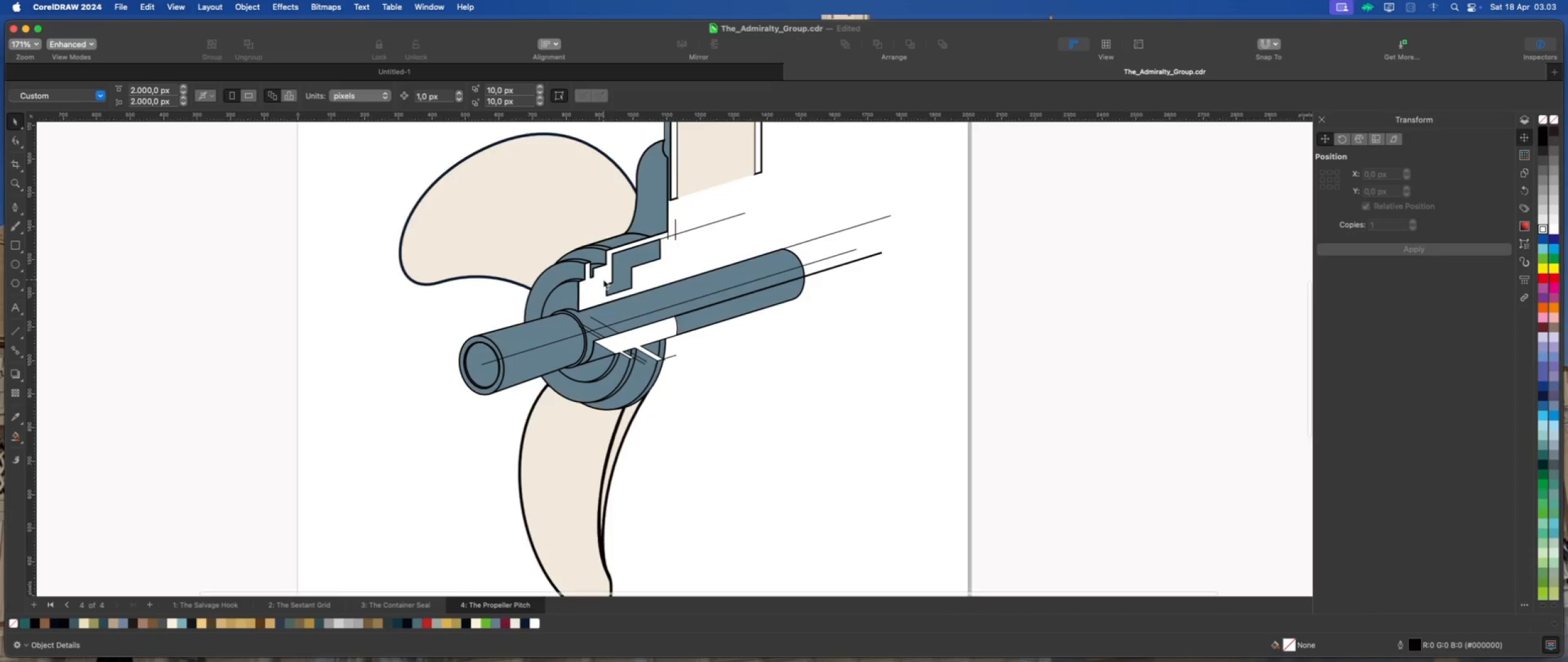 
scroll: coordinate [606, 270], scroll_direction: up, amount: 1.0
 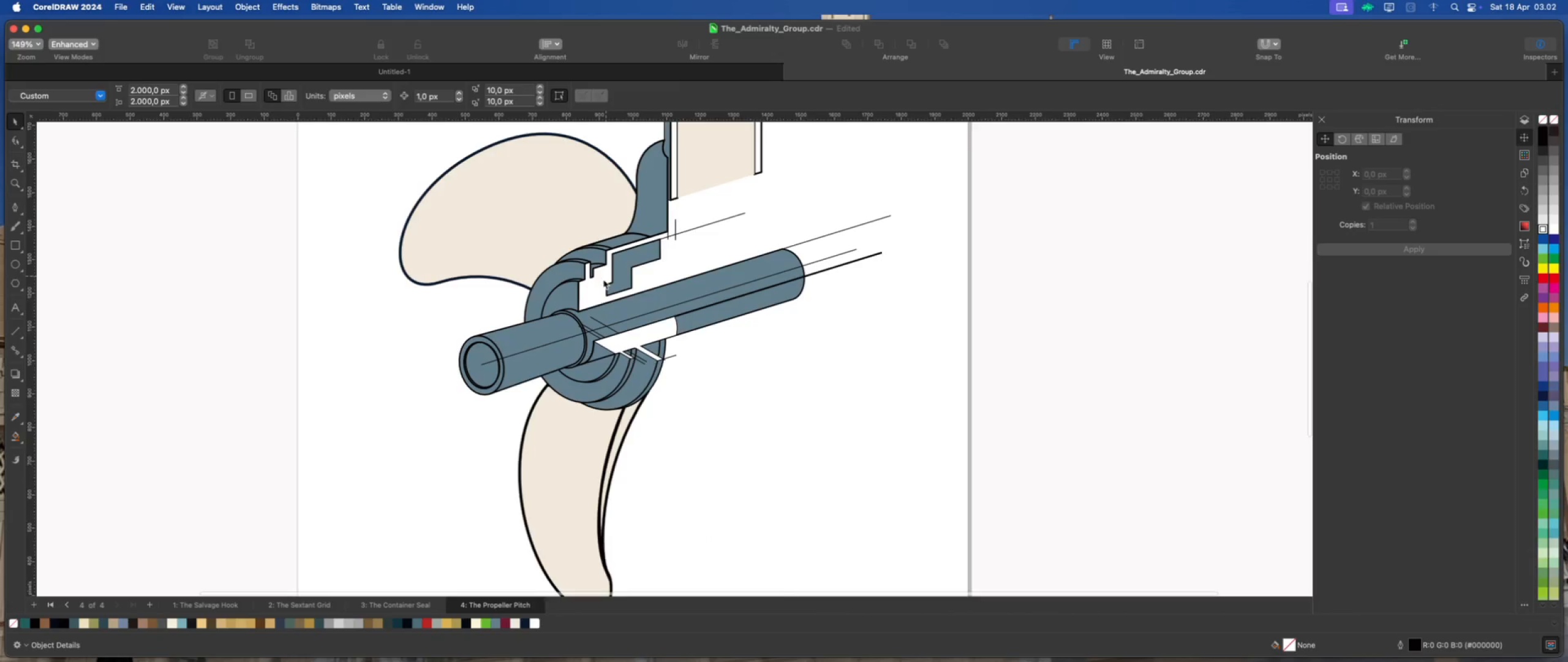 
scroll: coordinate [600, 291], scroll_direction: down, amount: 2.0
 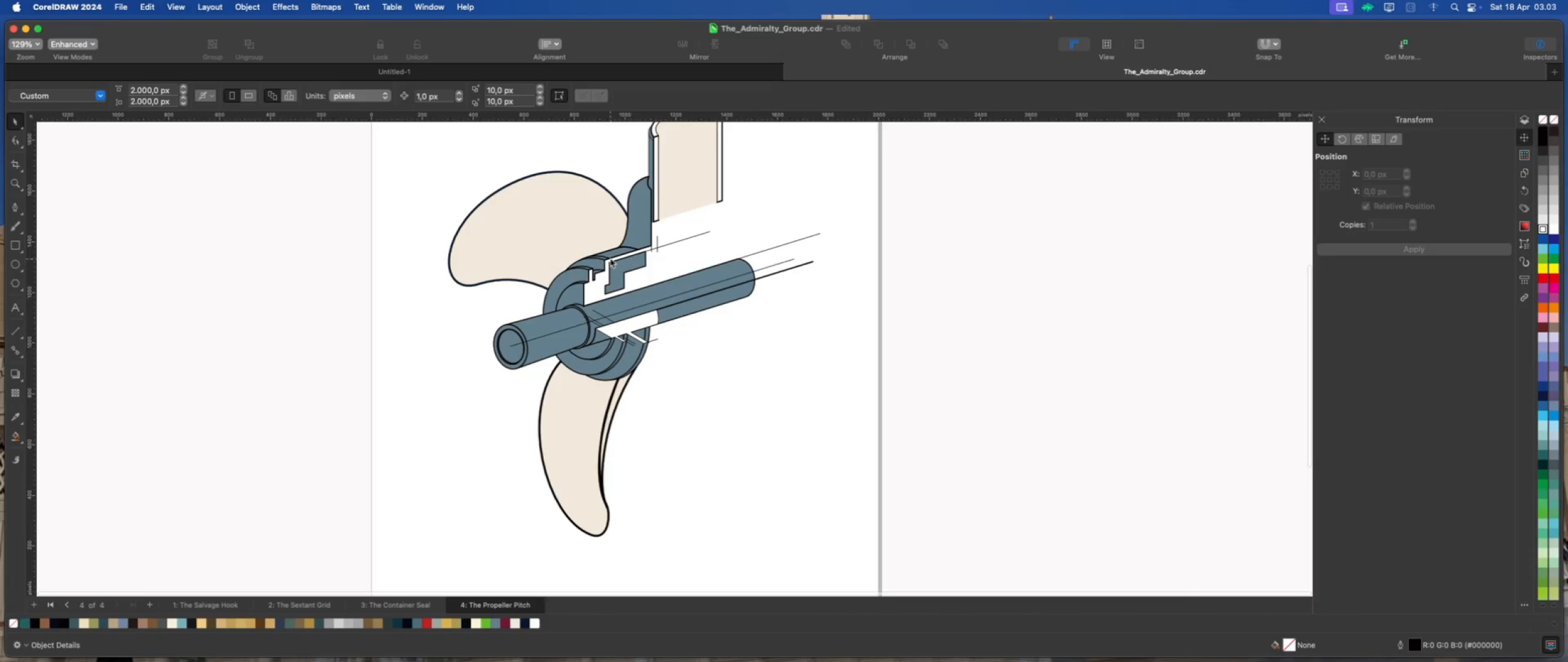 
scroll: coordinate [600, 191], scroll_direction: none, amount: 0.0
 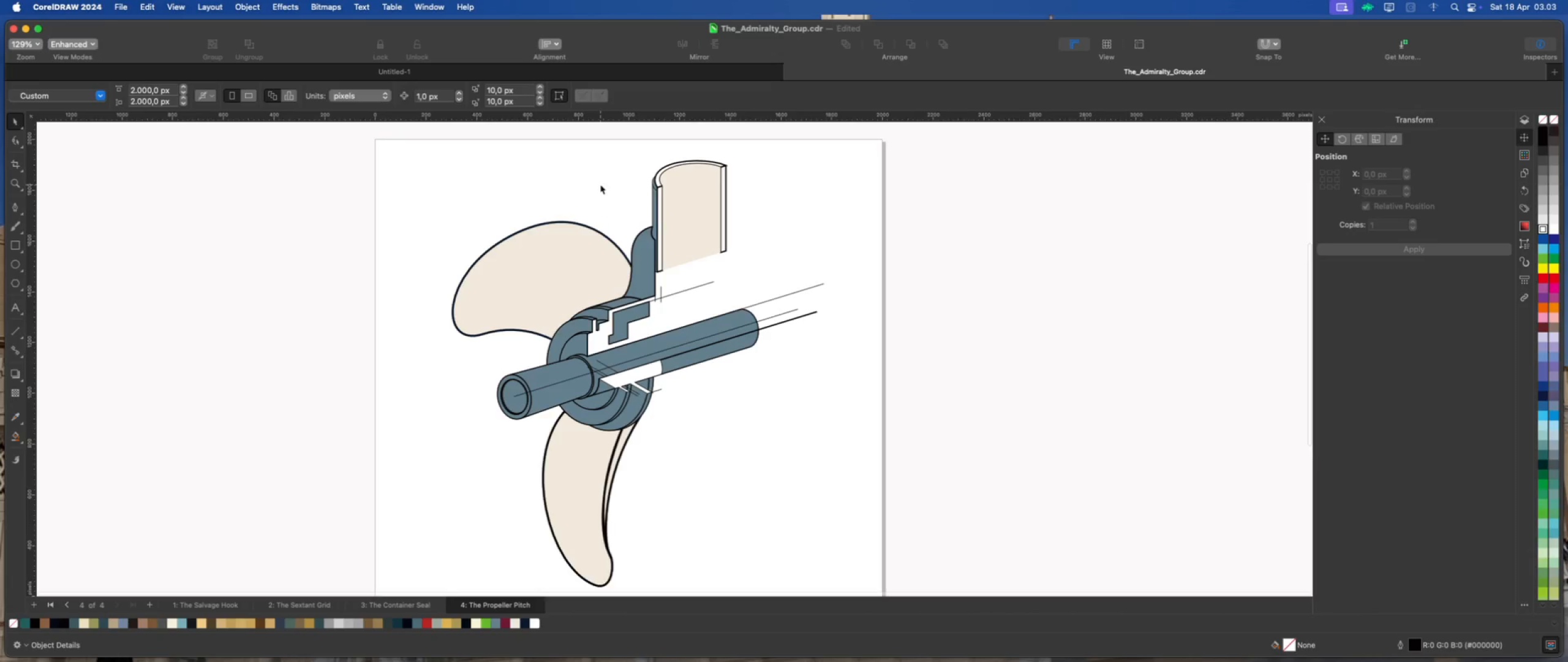 
scroll: coordinate [600, 185], scroll_direction: up, amount: 1.0
 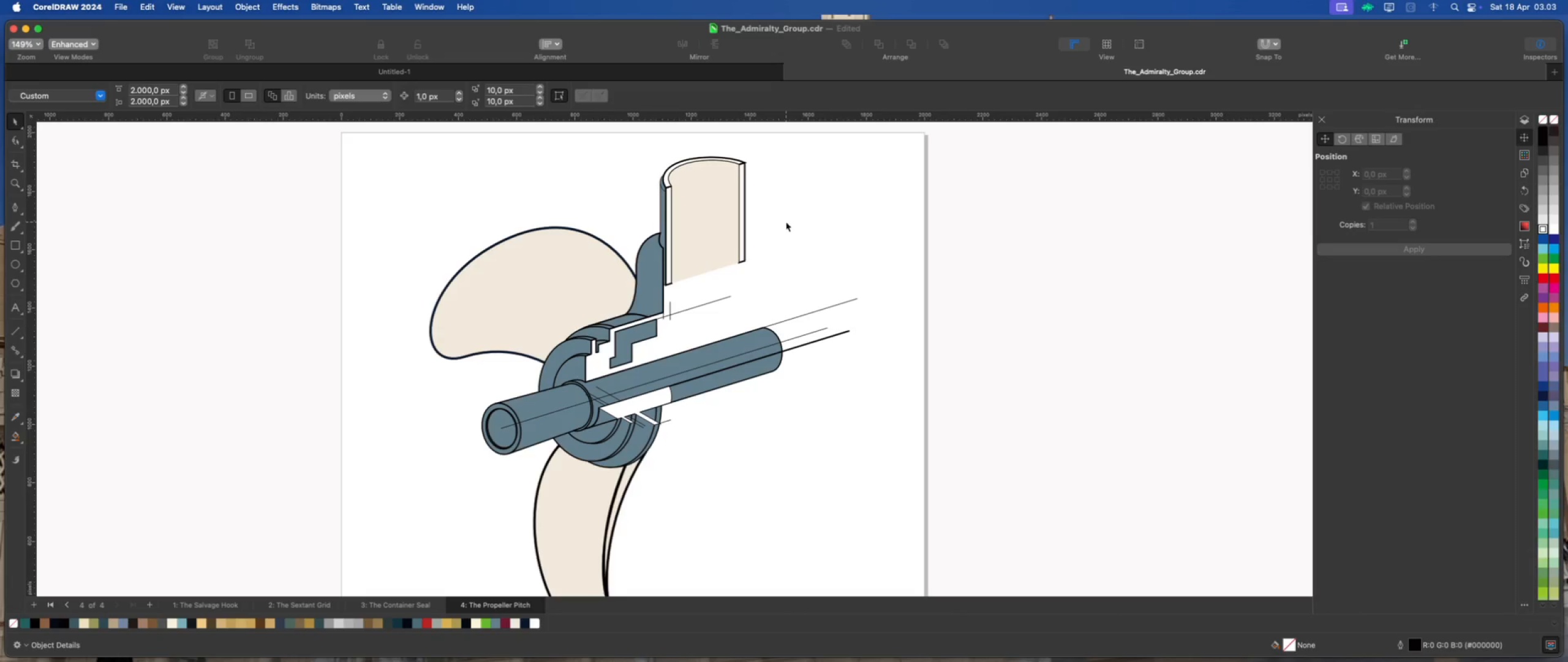 
scroll: coordinate [786, 222], scroll_direction: down, amount: 1.0
 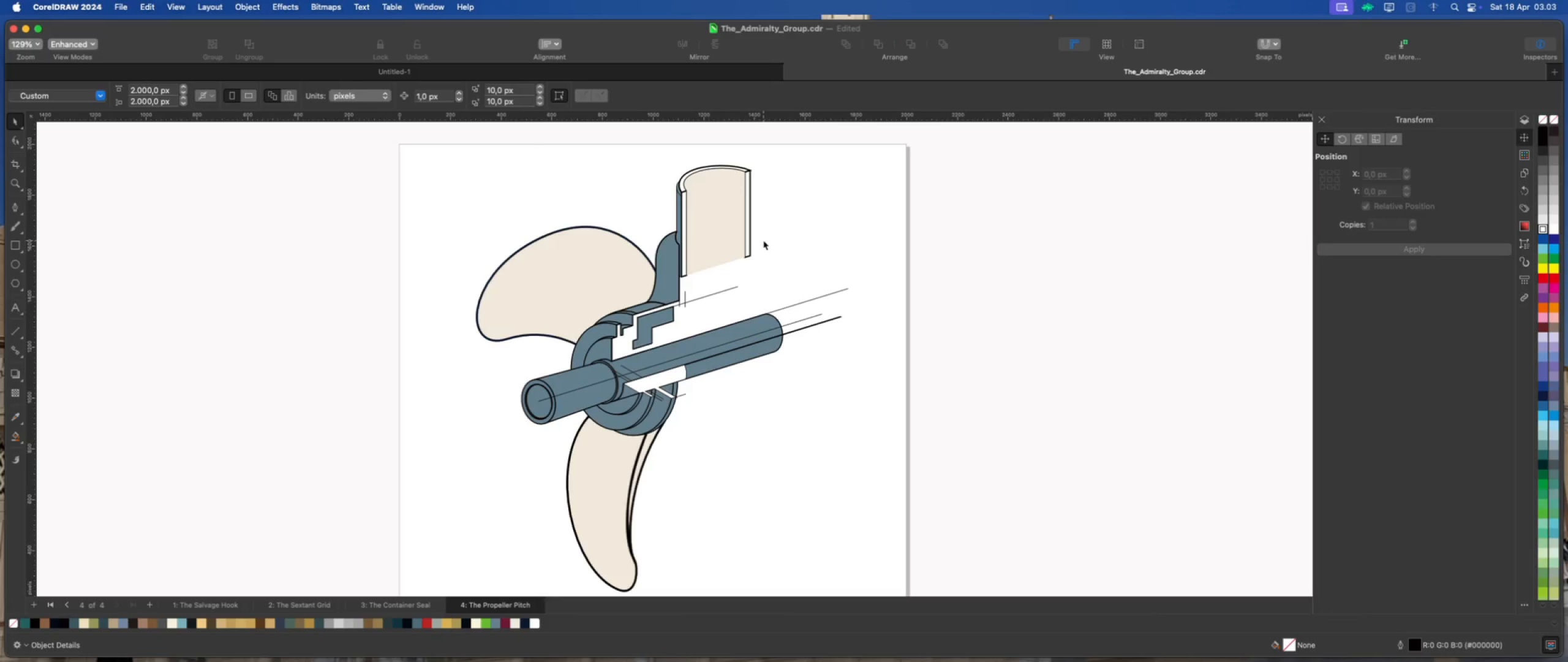 
wait(5.76)
 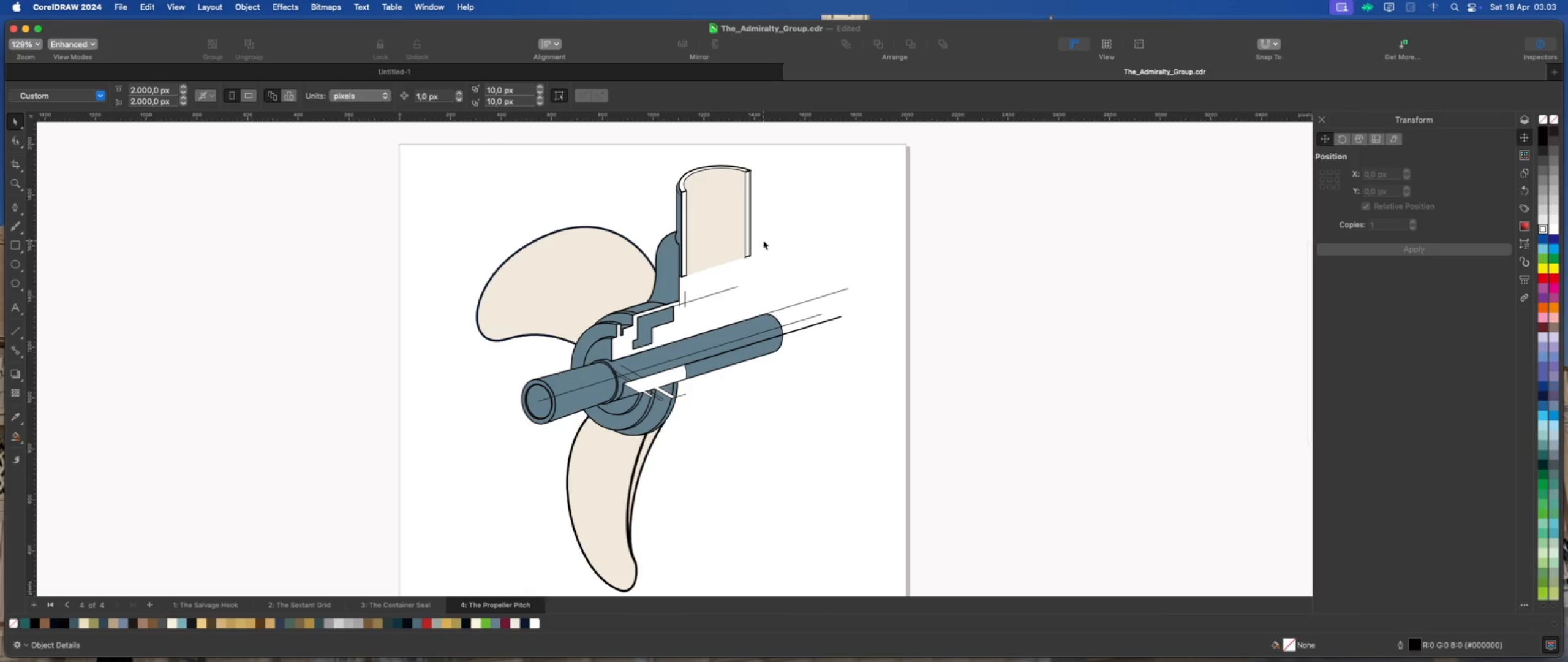 
scroll: coordinate [745, 239], scroll_direction: down, amount: 1.0
 